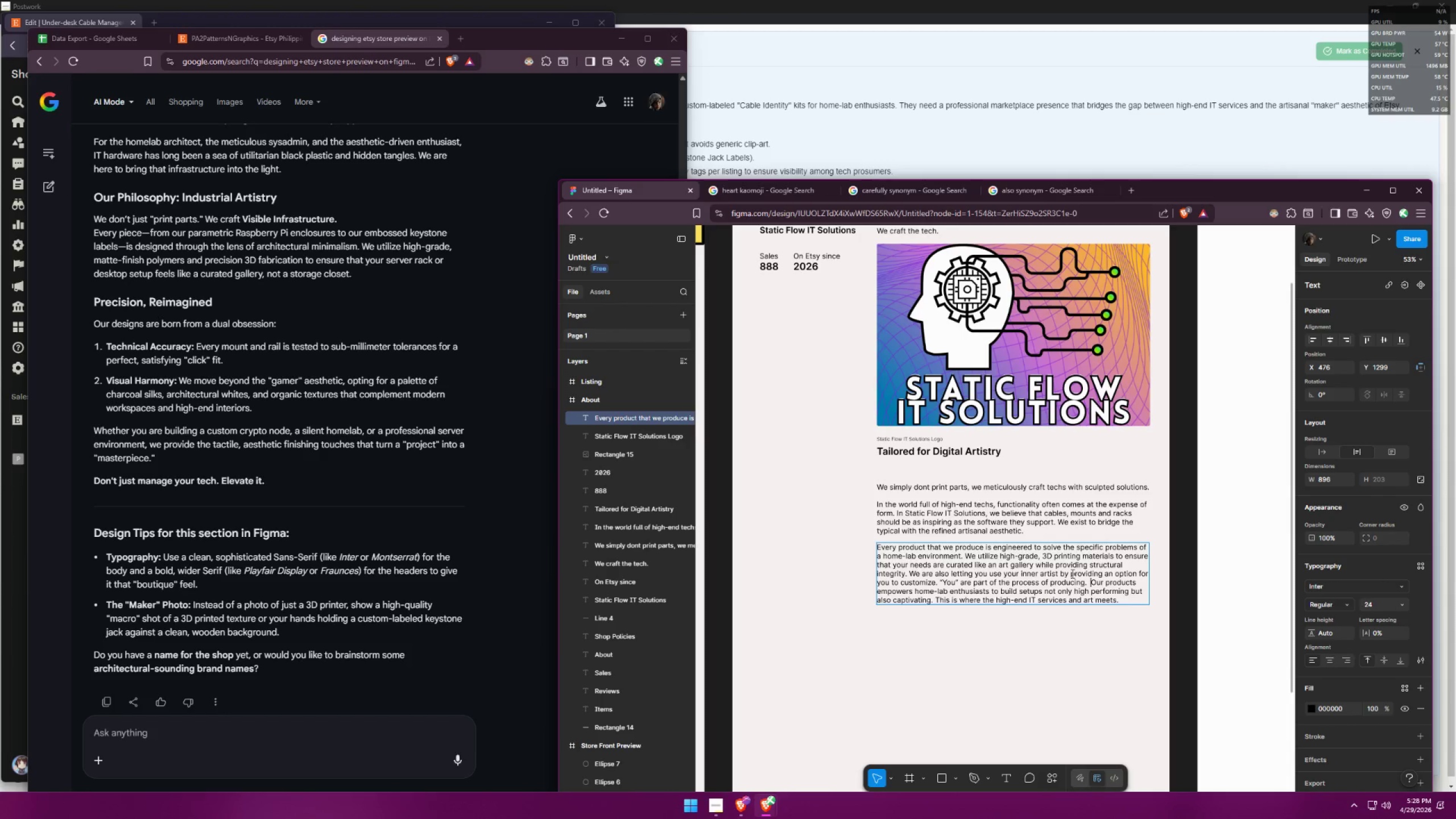 
key(Backspace)
 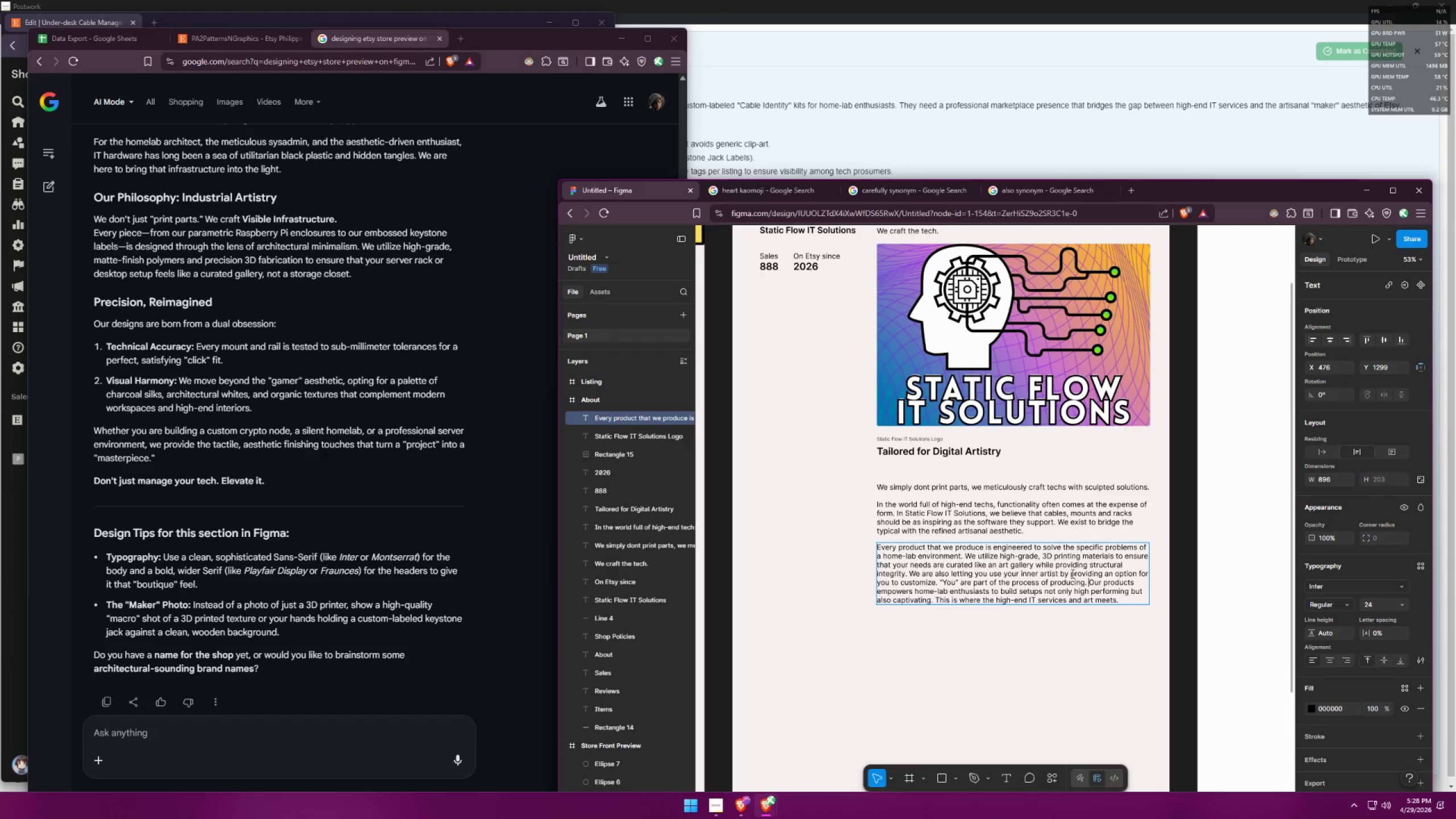 
key(Backspace)
 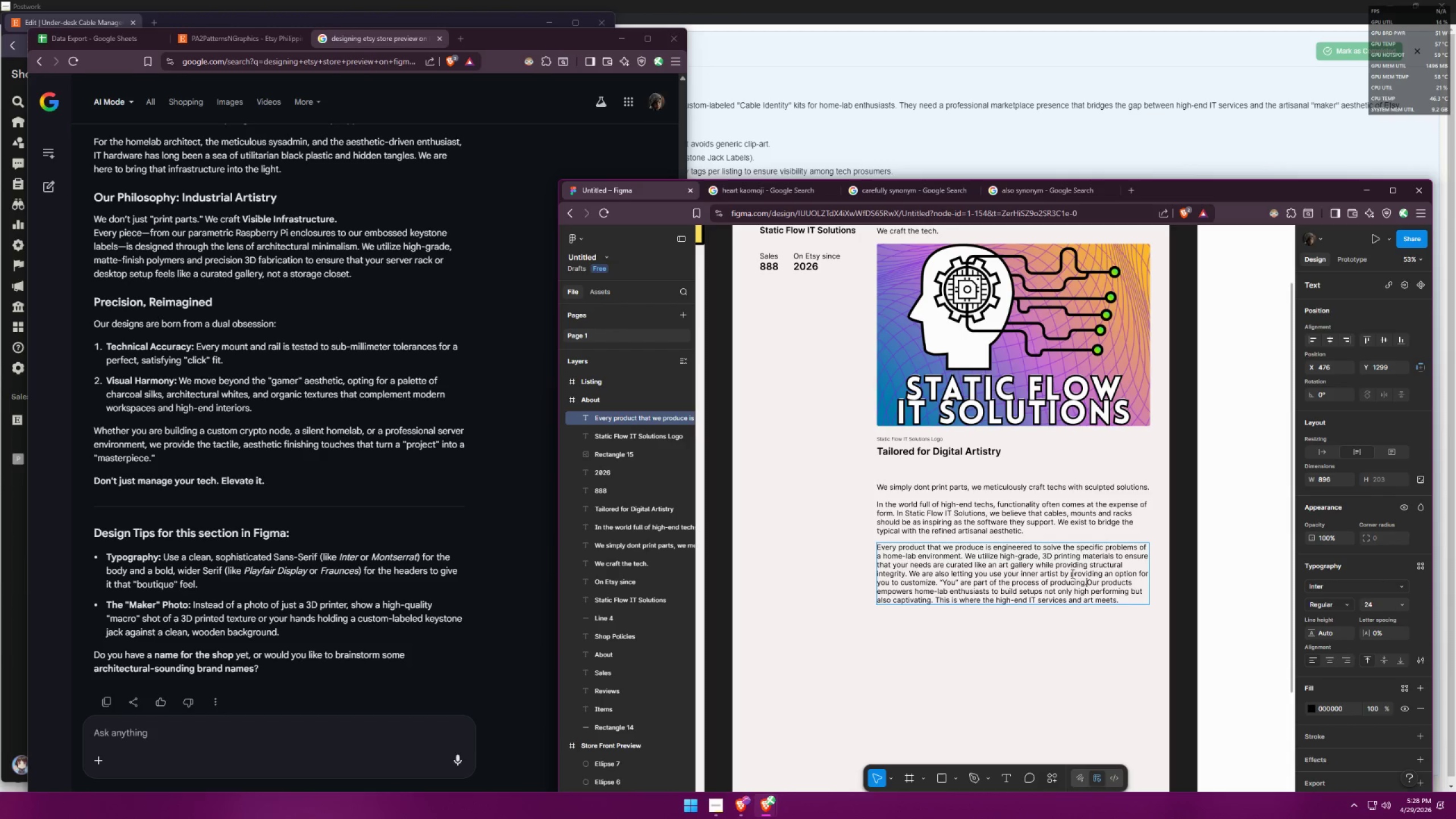 
key(Space)
 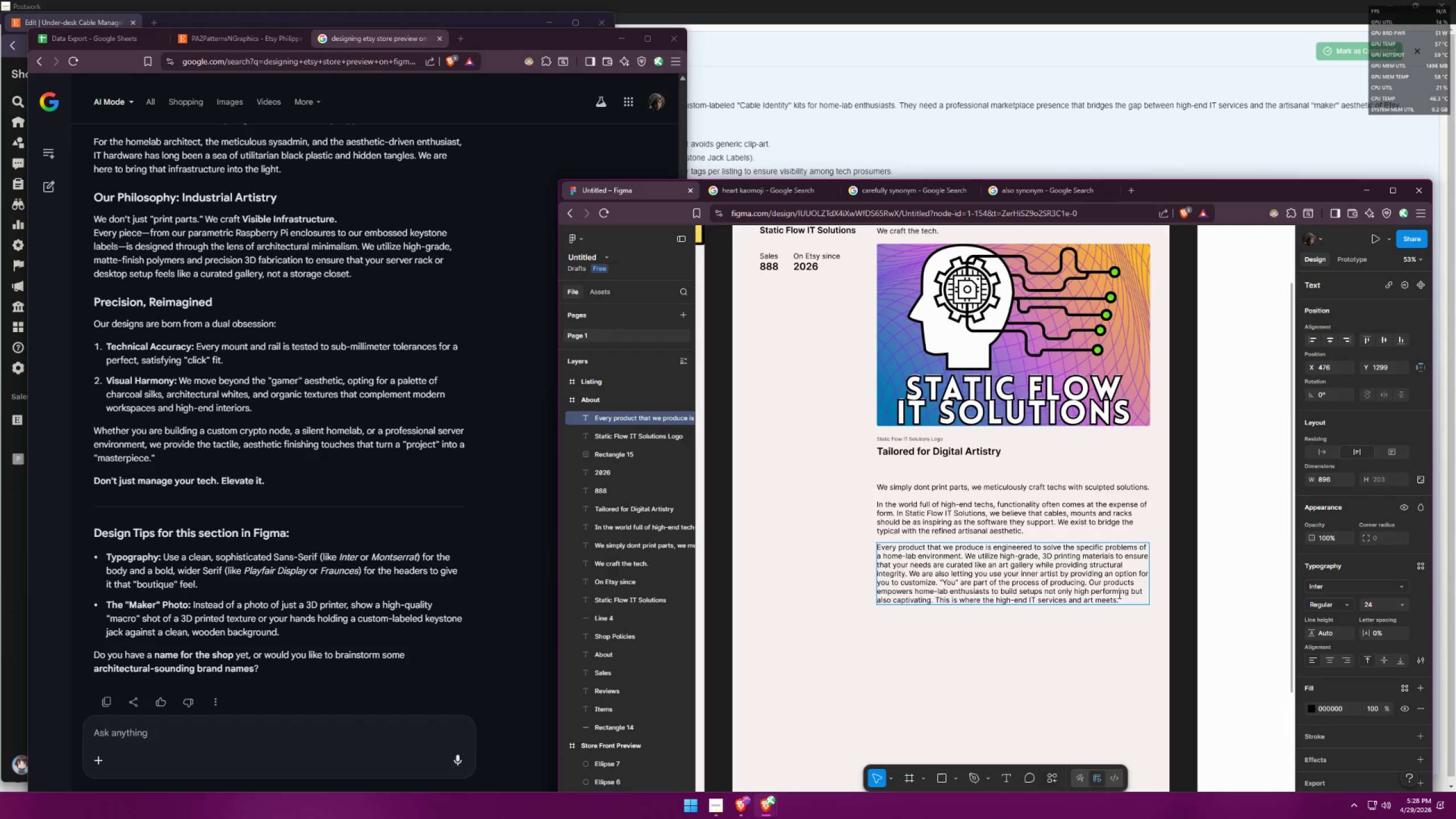 
left_click([1129, 602])
 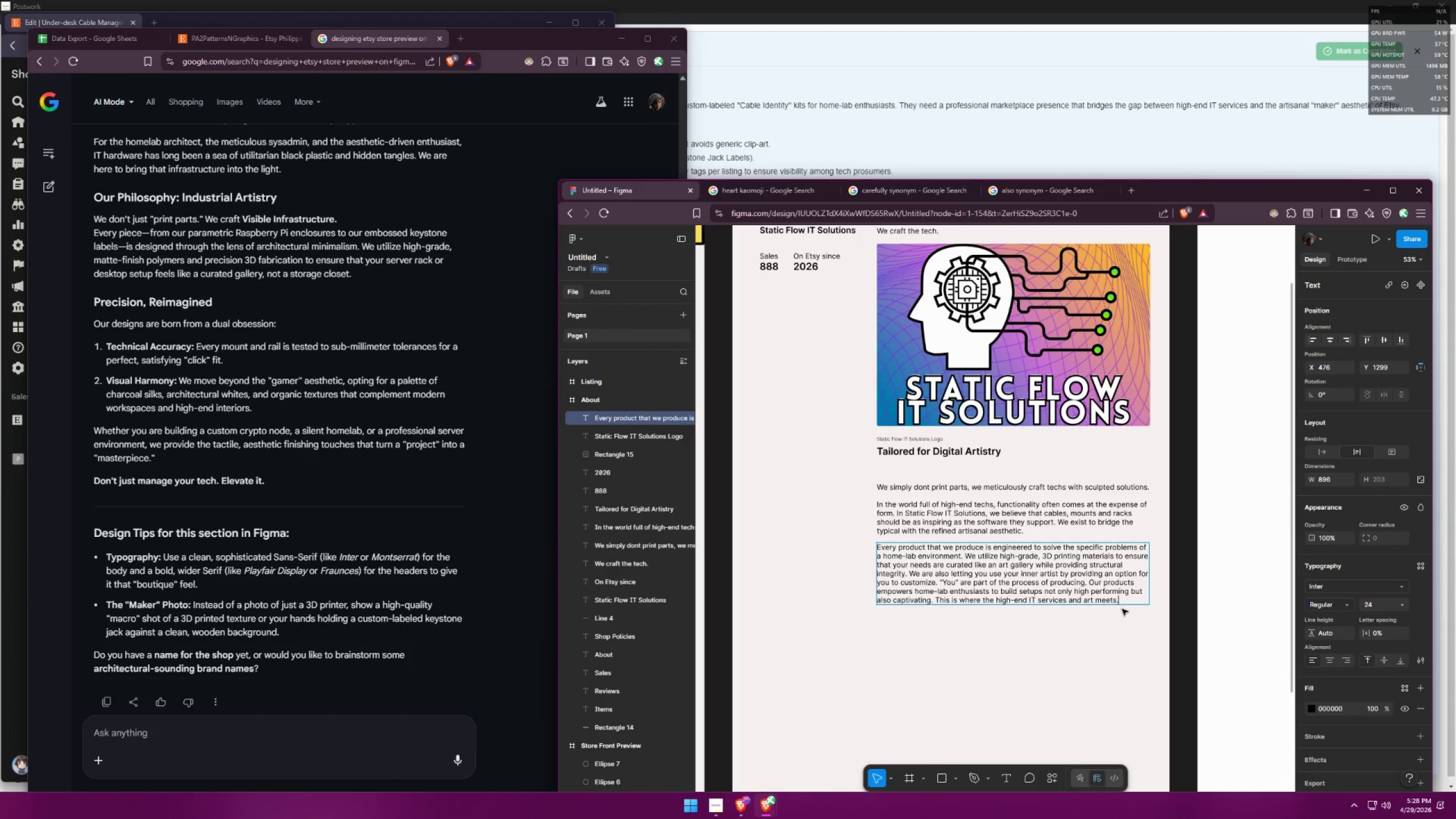 
left_click([1094, 634])
 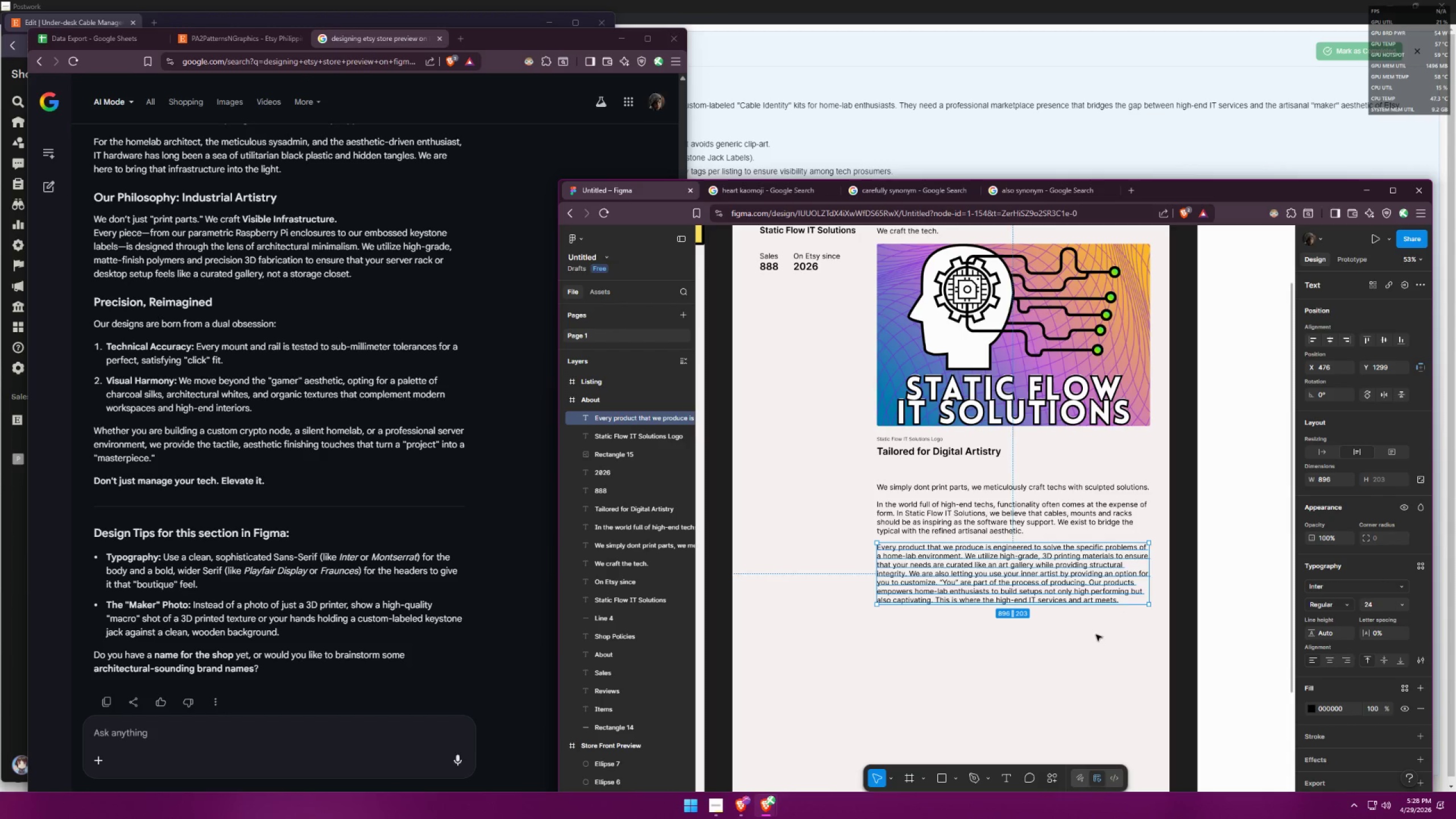 
left_click([1111, 642])
 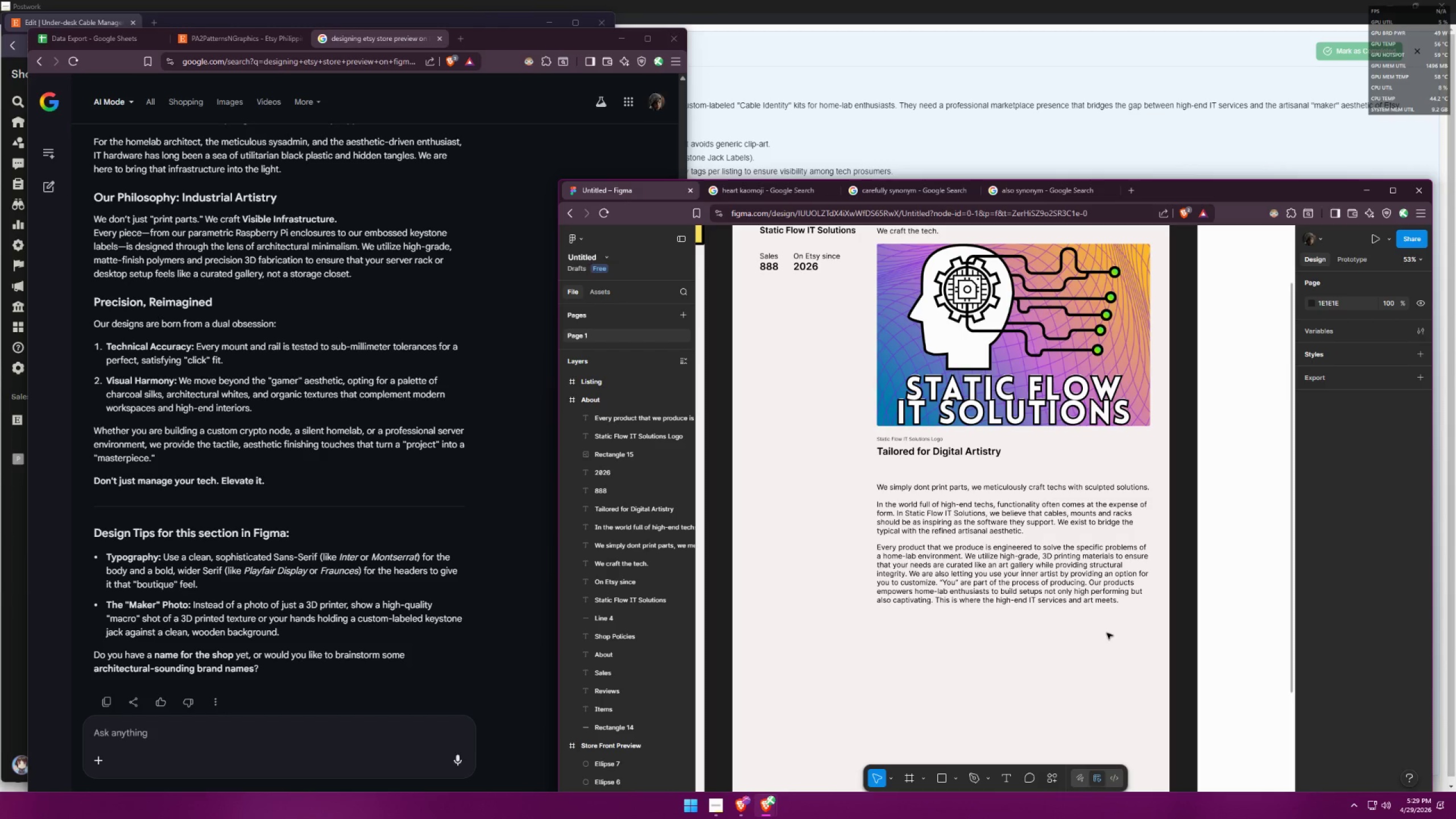 
wait(6.67)
 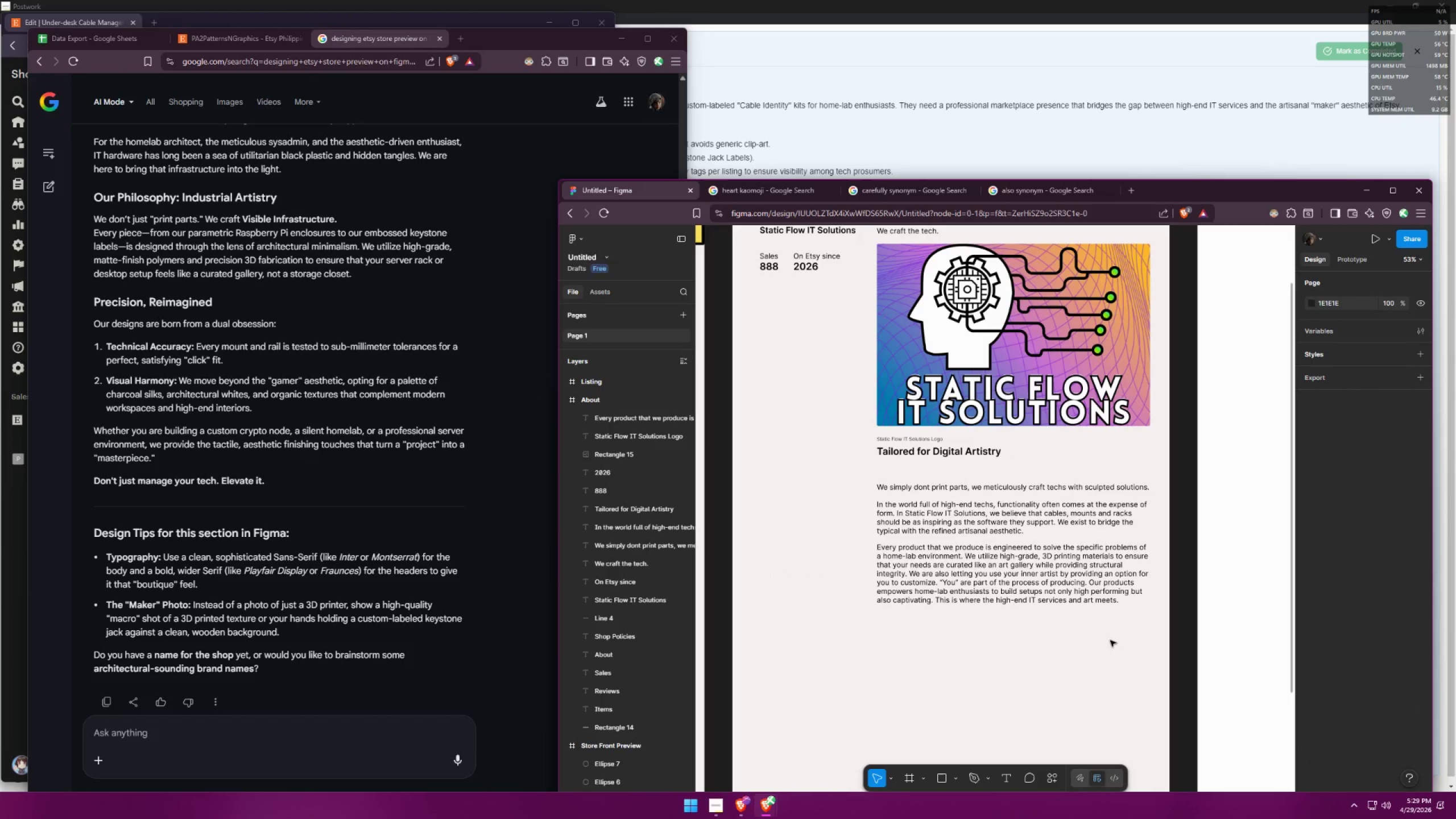 
left_click([299, 733])
 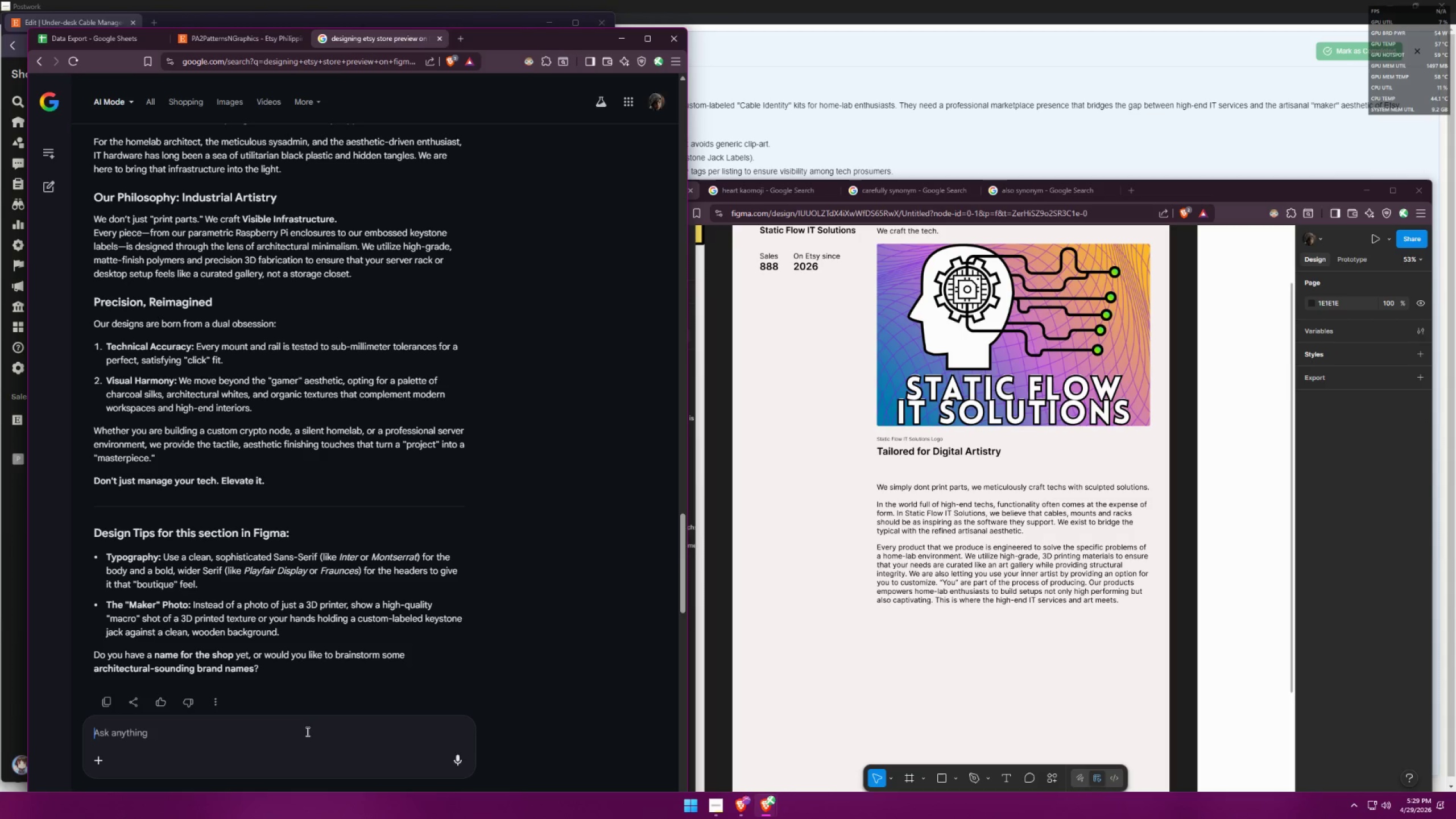 
type(can u add something about being able to customize)
 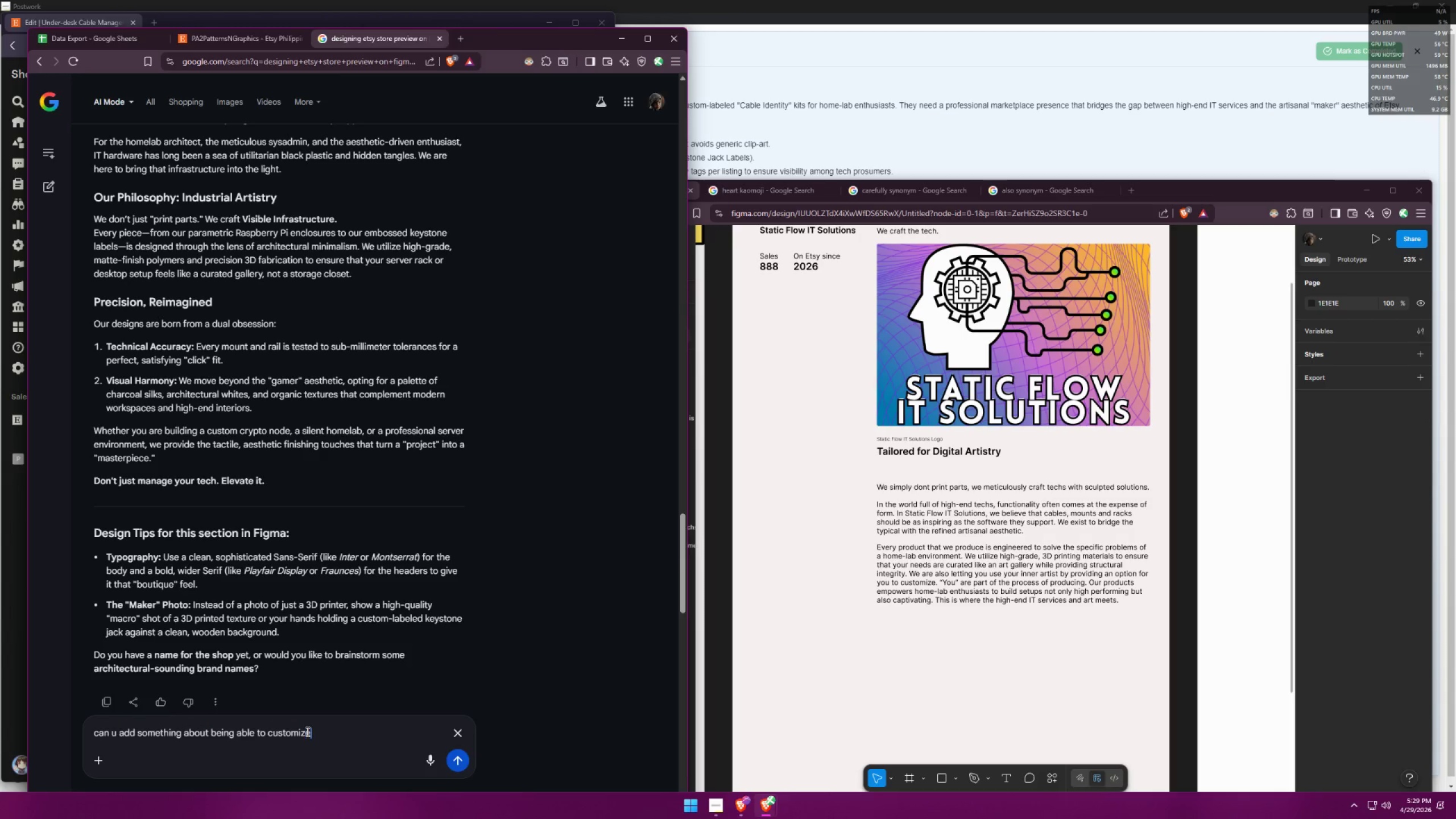 
key(Enter)
 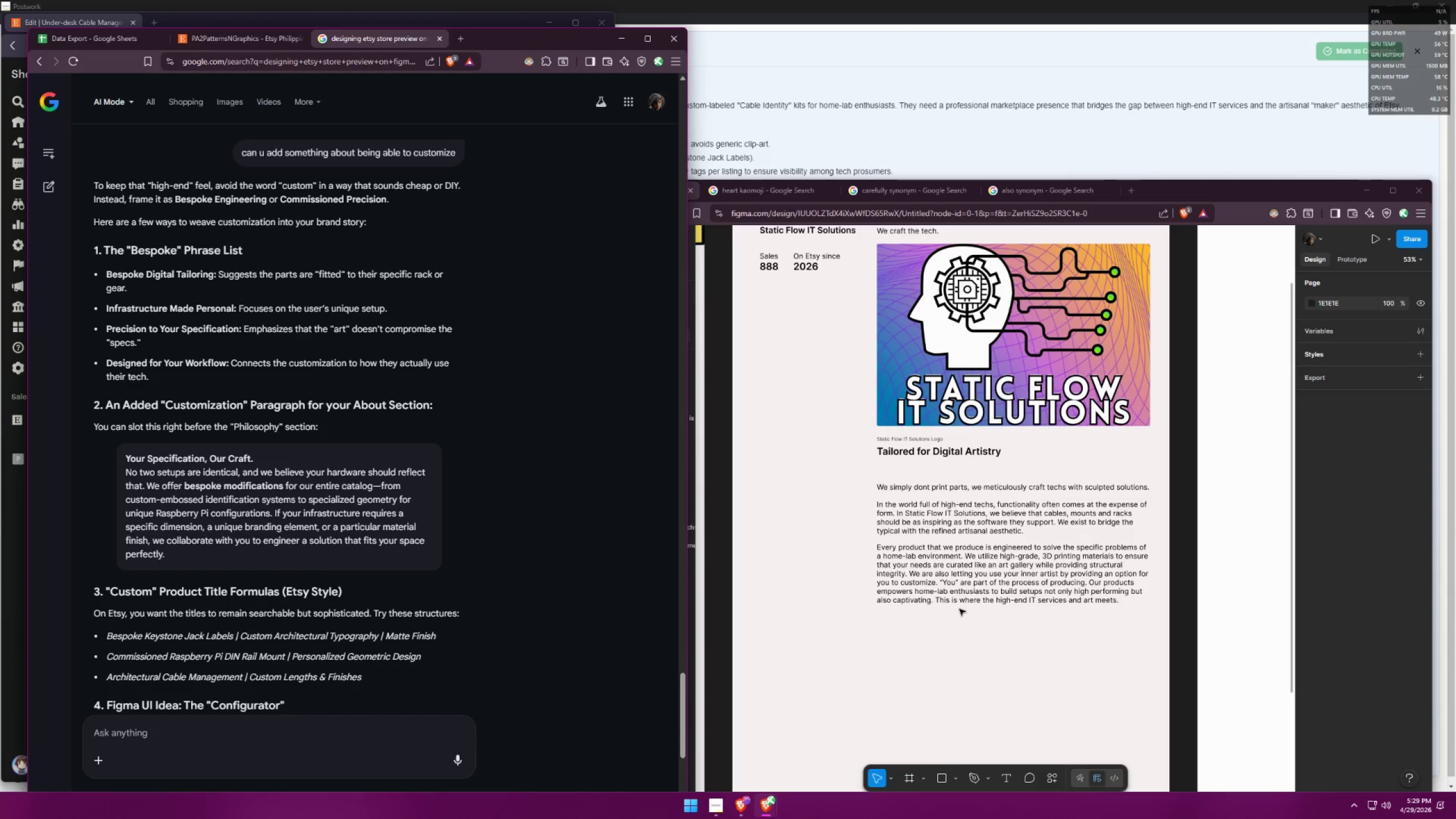 
wait(34.94)
 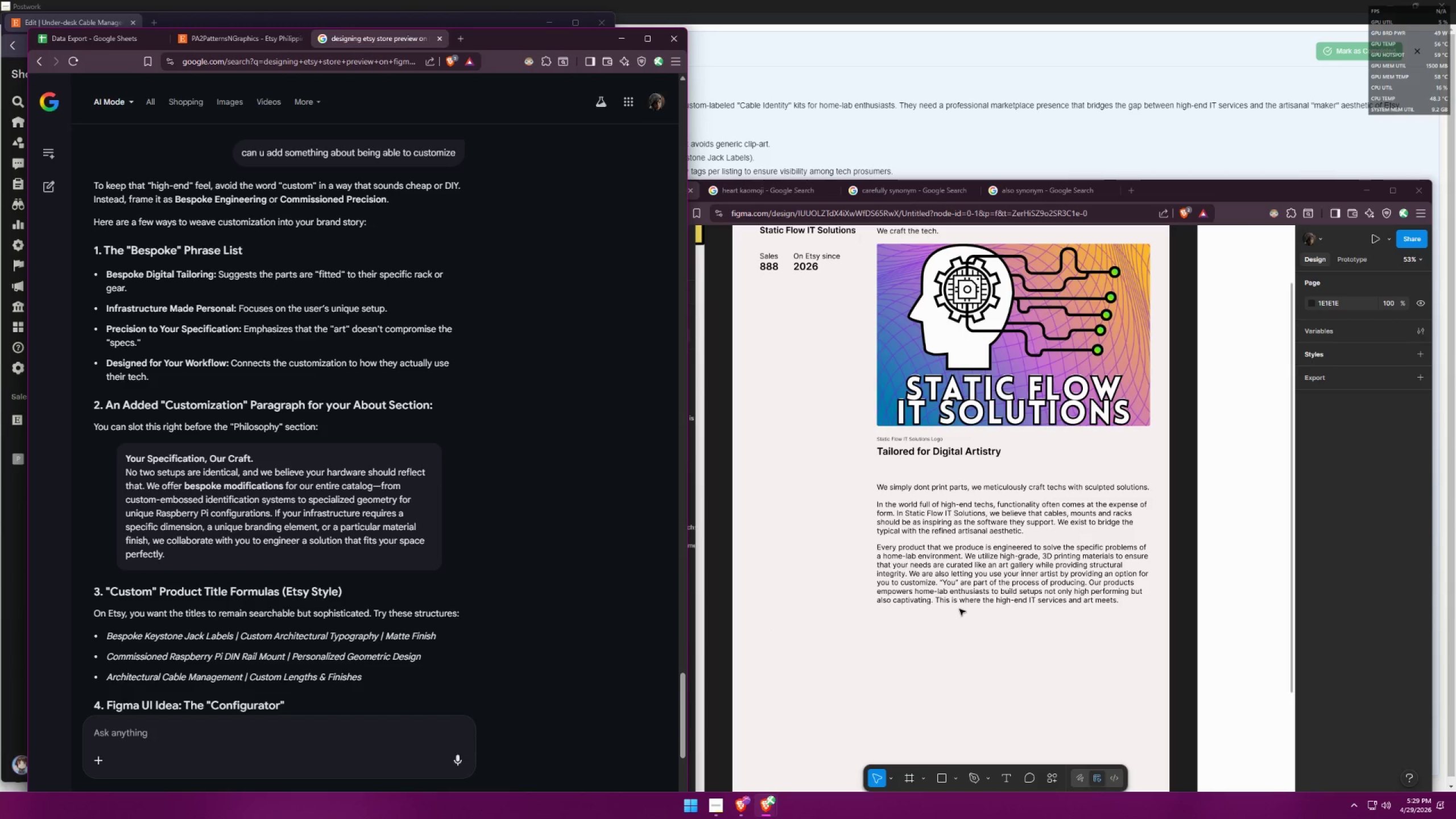 
left_click([952, 579])
 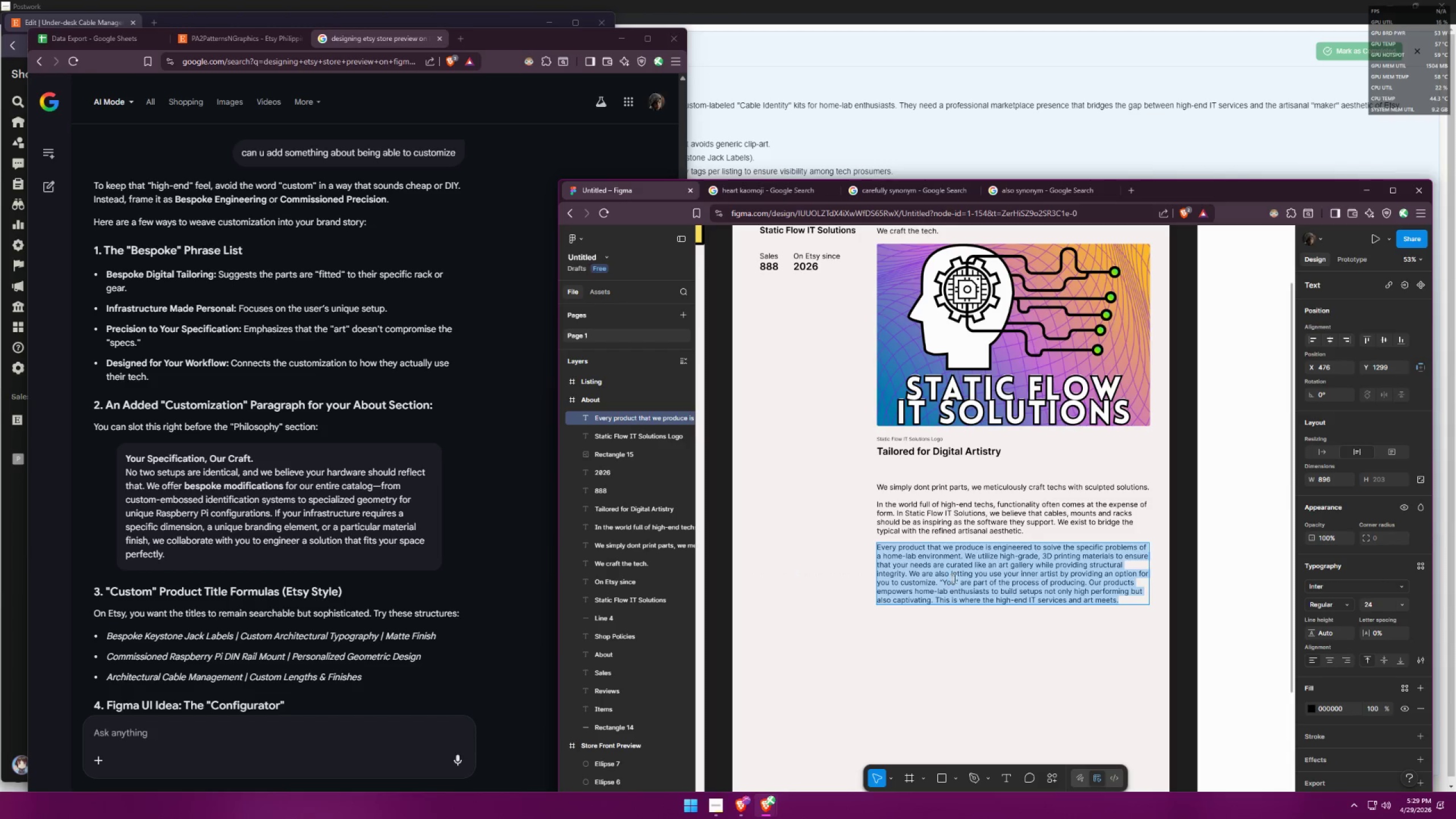 
triple_click([970, 577])
 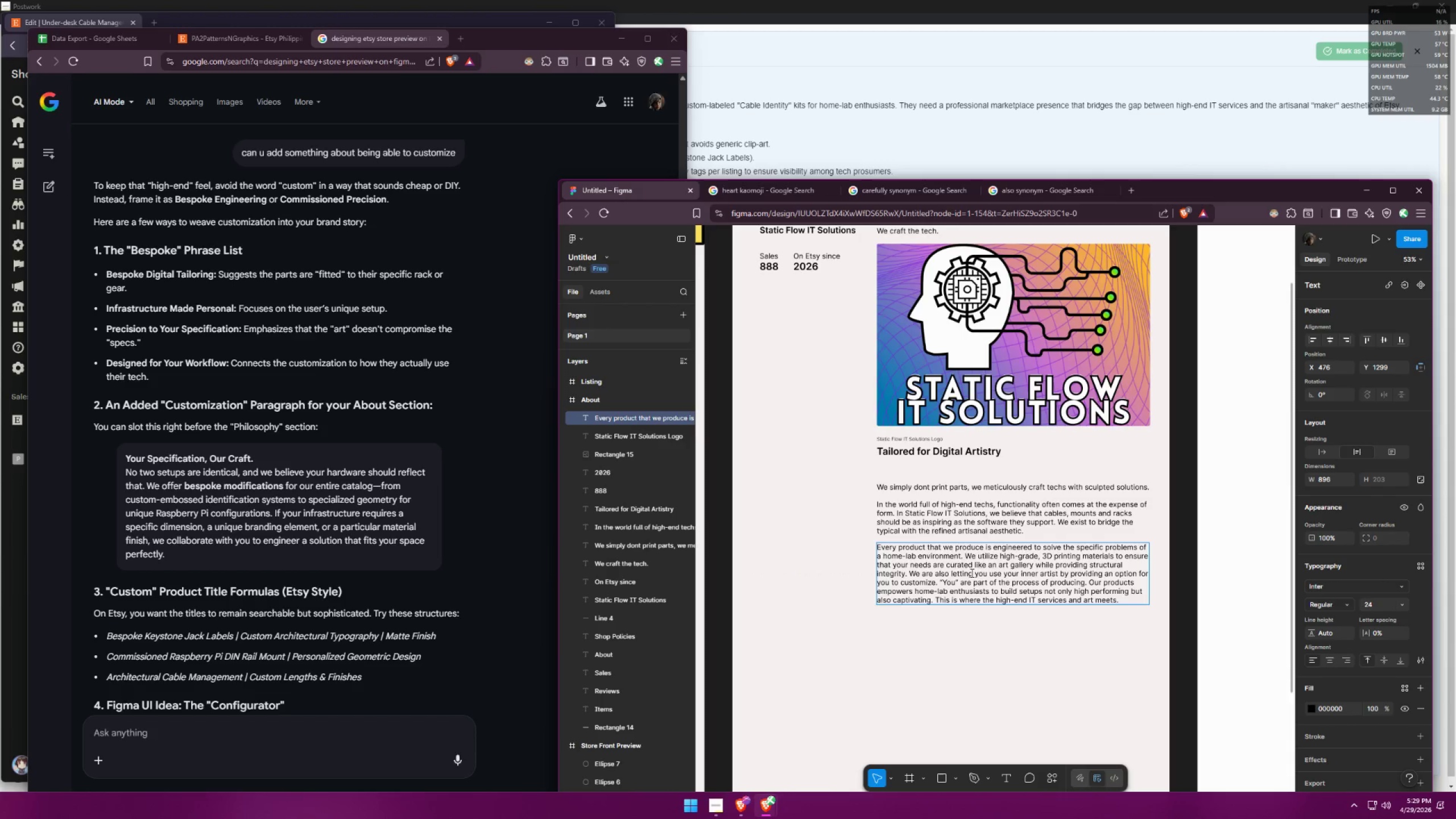 
left_click([919, 570])
 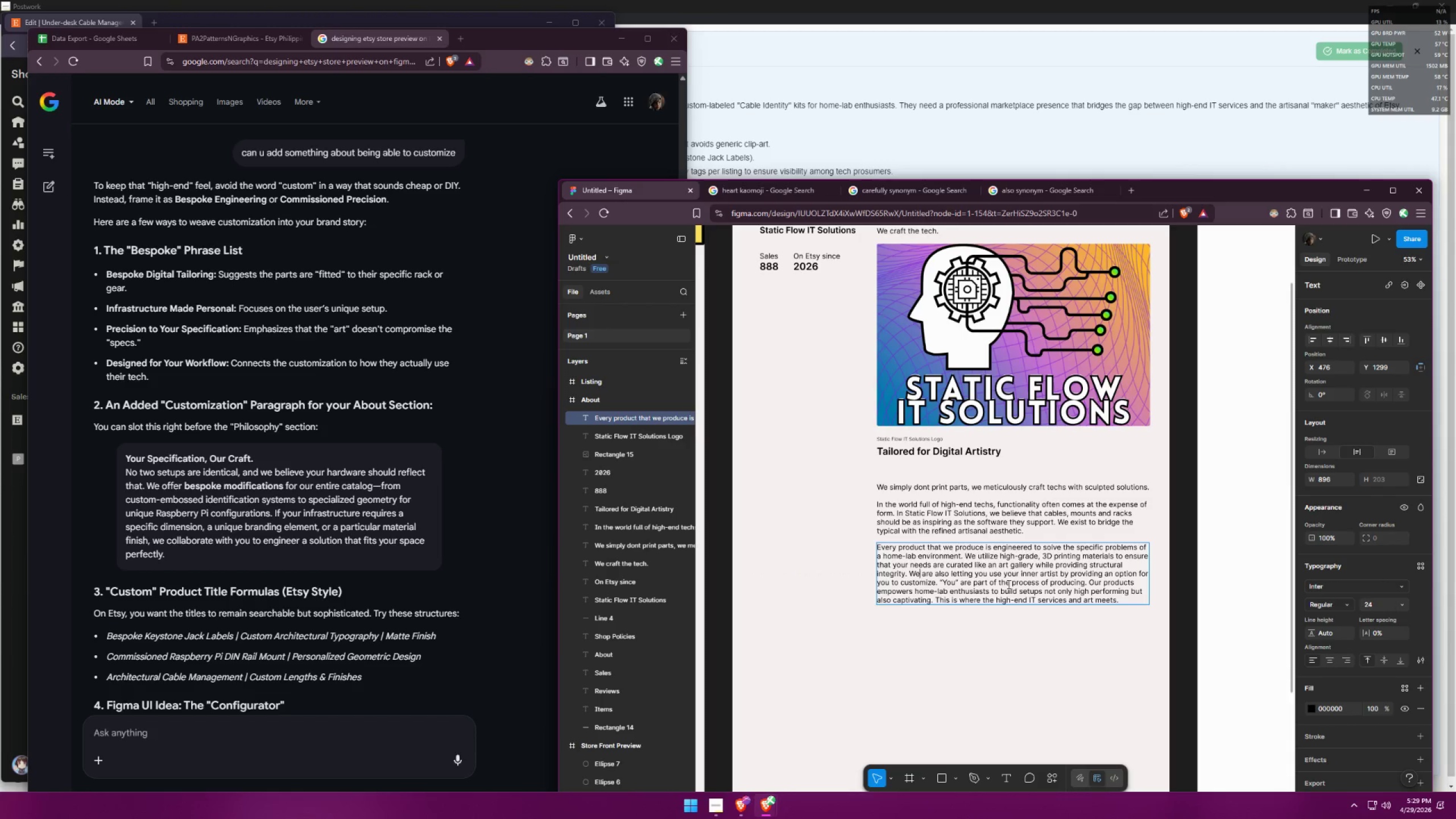 
type( offer bespoke modifications,)
 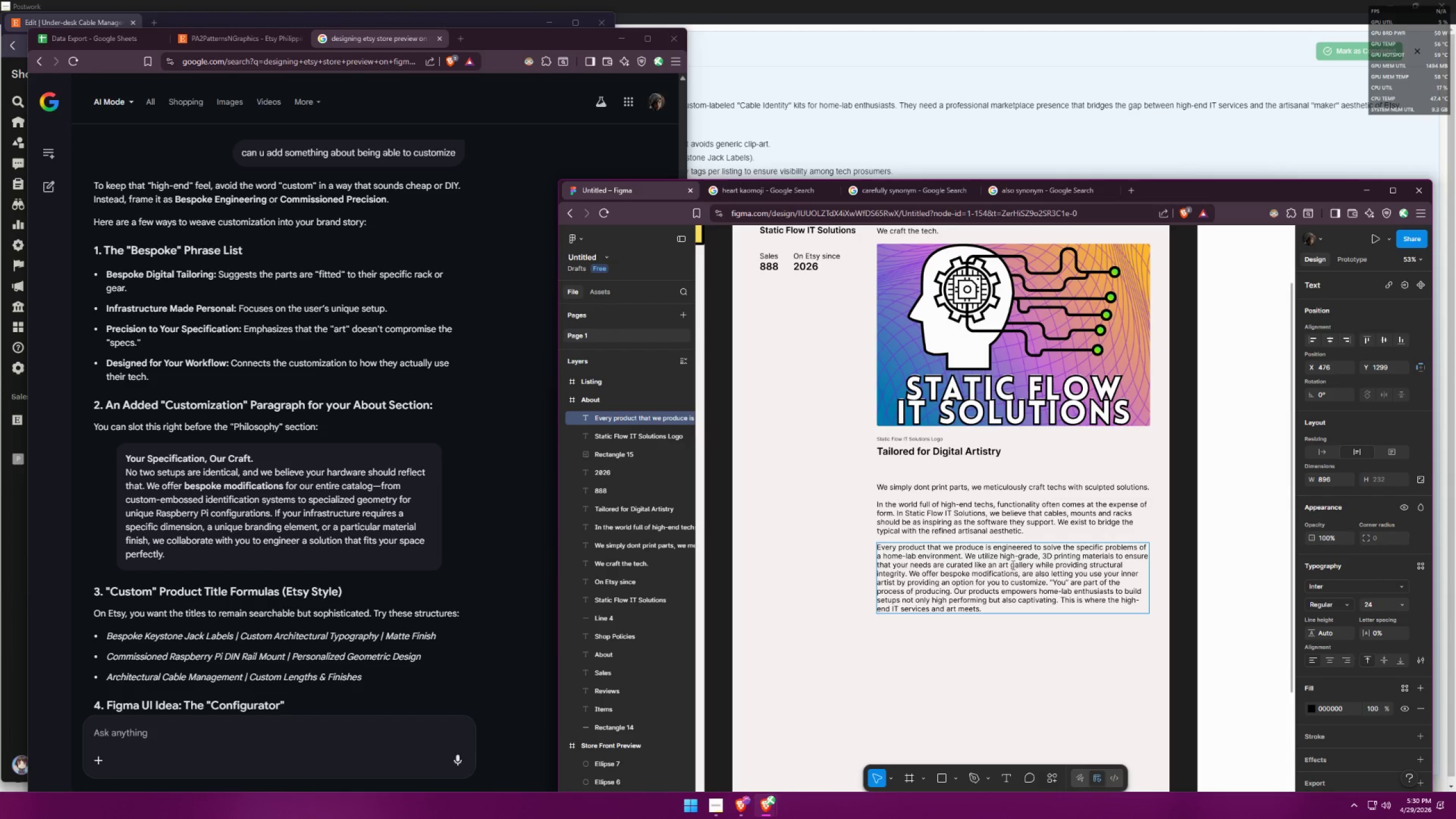 
left_click([1049, 572])
 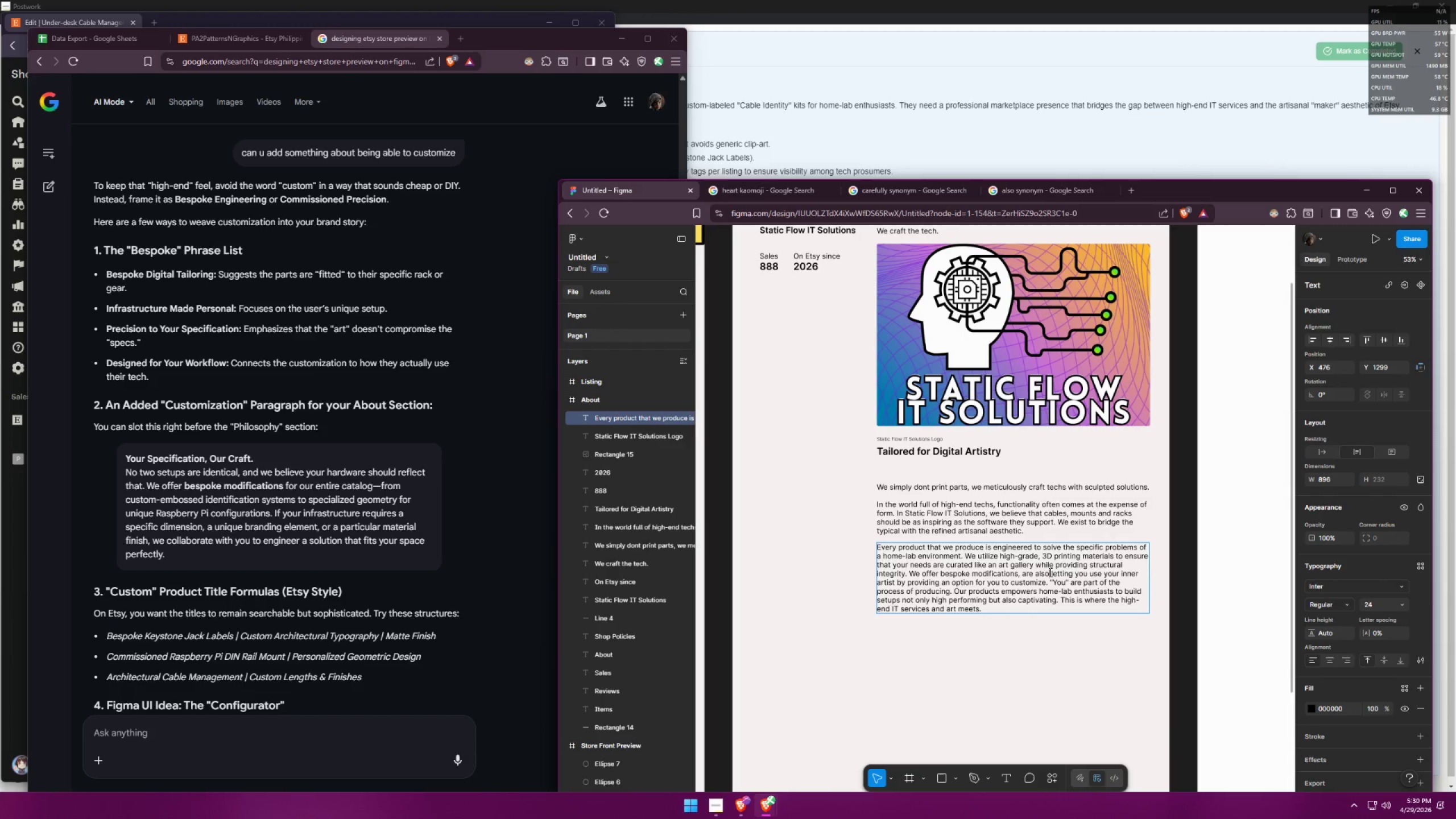 
key(Backspace)
 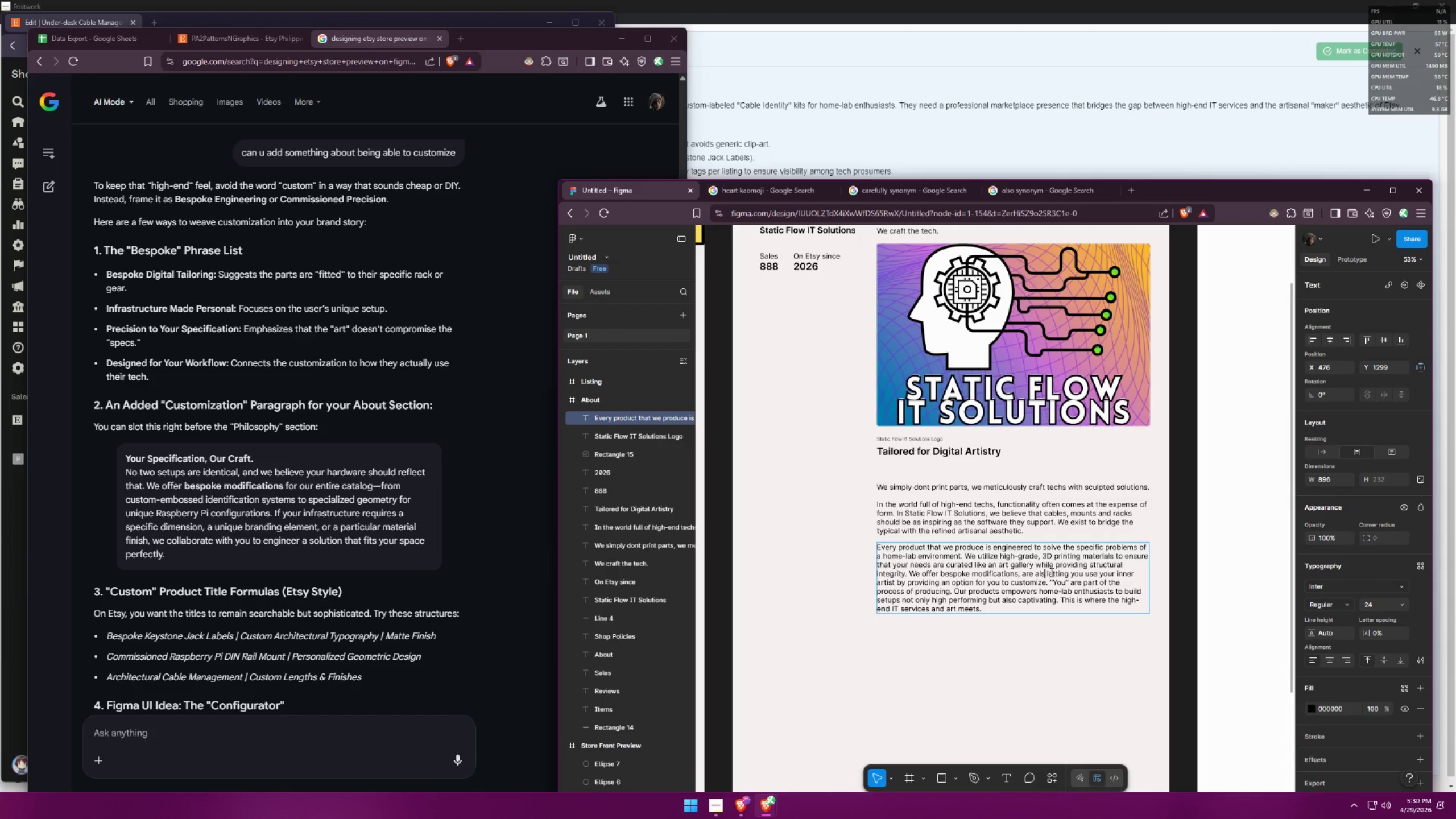 
hold_key(key=Backspace, duration=0.55)
 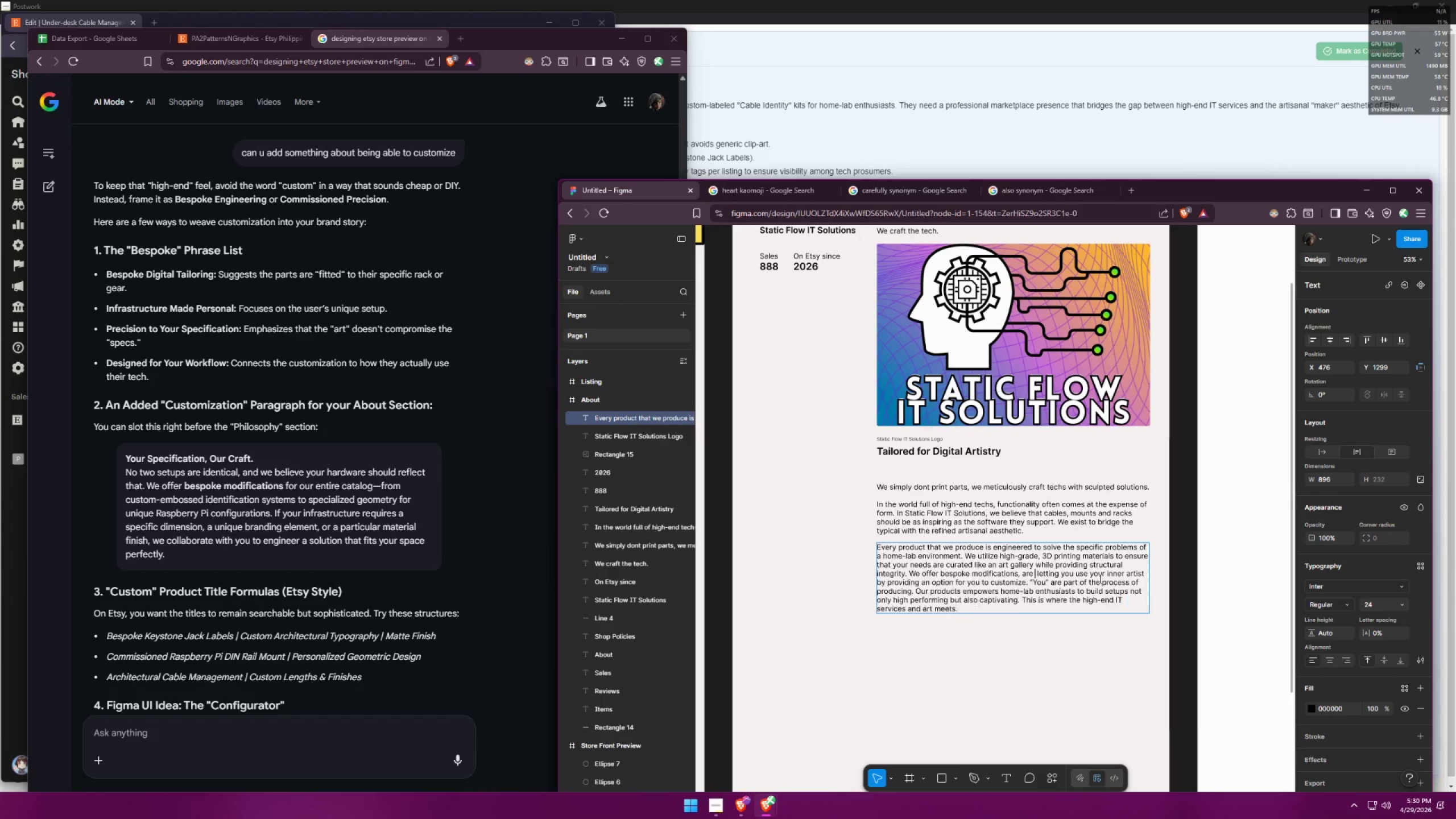 
key(Backspace)
 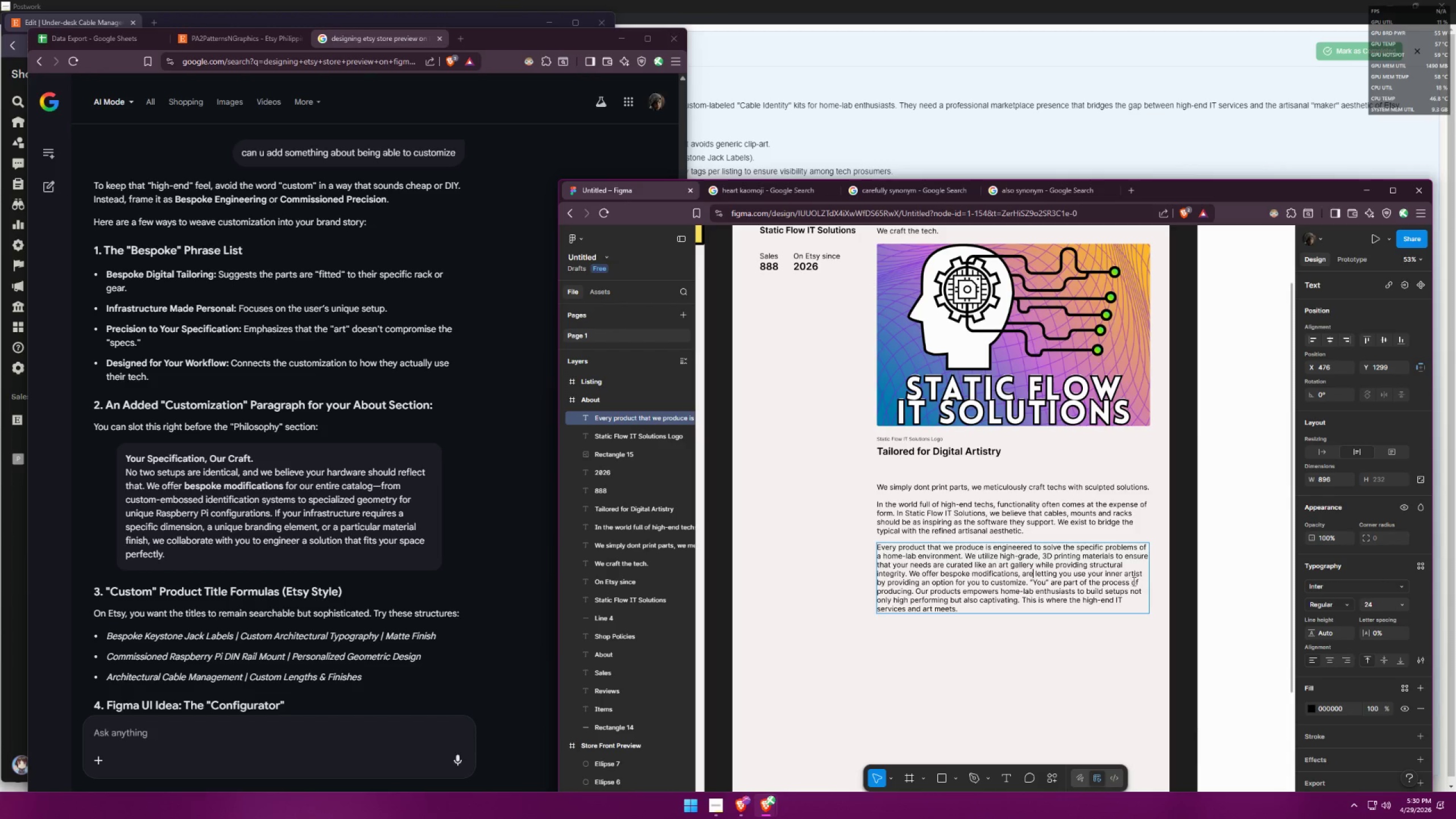 
key(Backspace)
 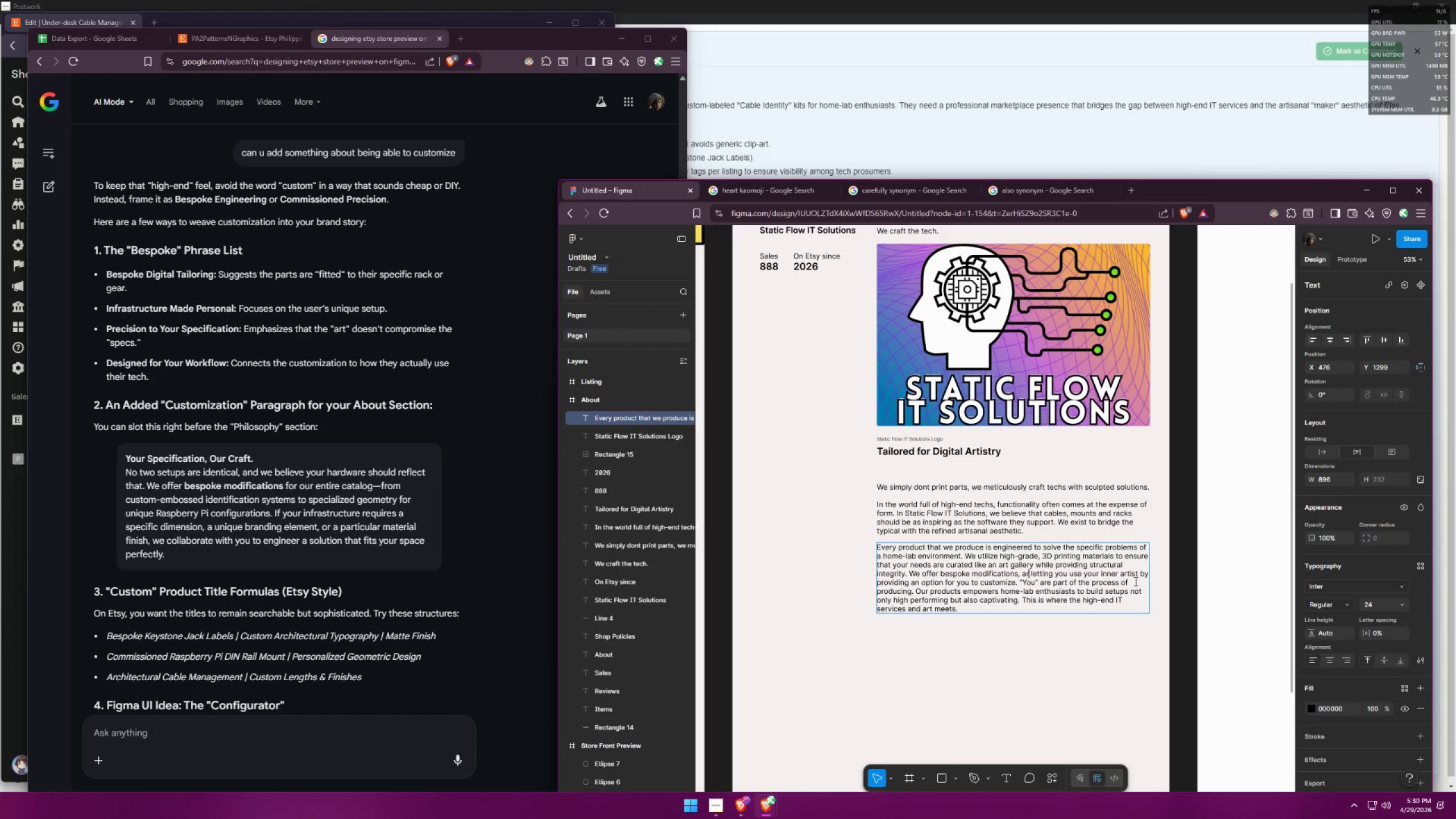 
key(Backspace)
 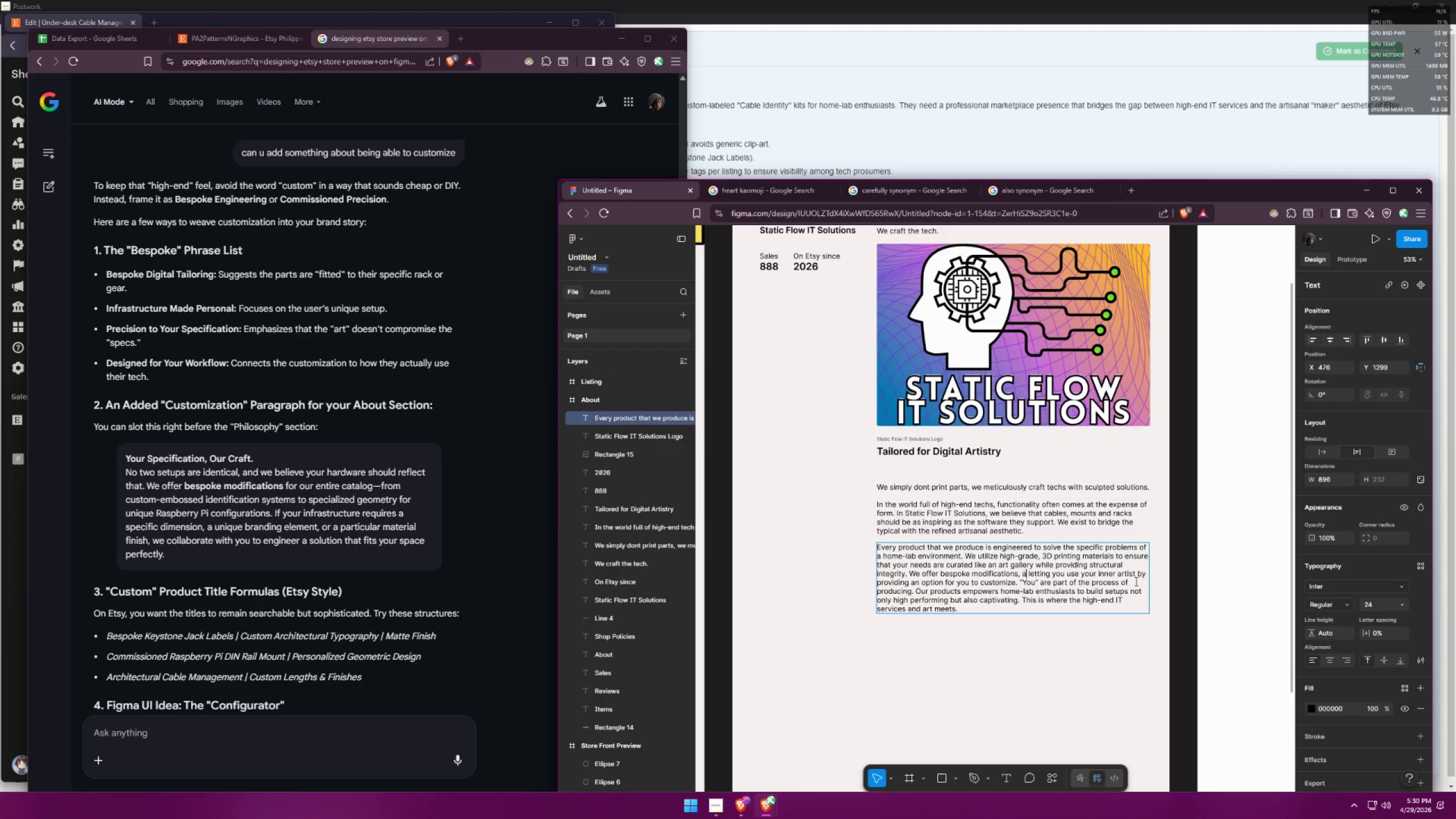 
key(Backspace)
 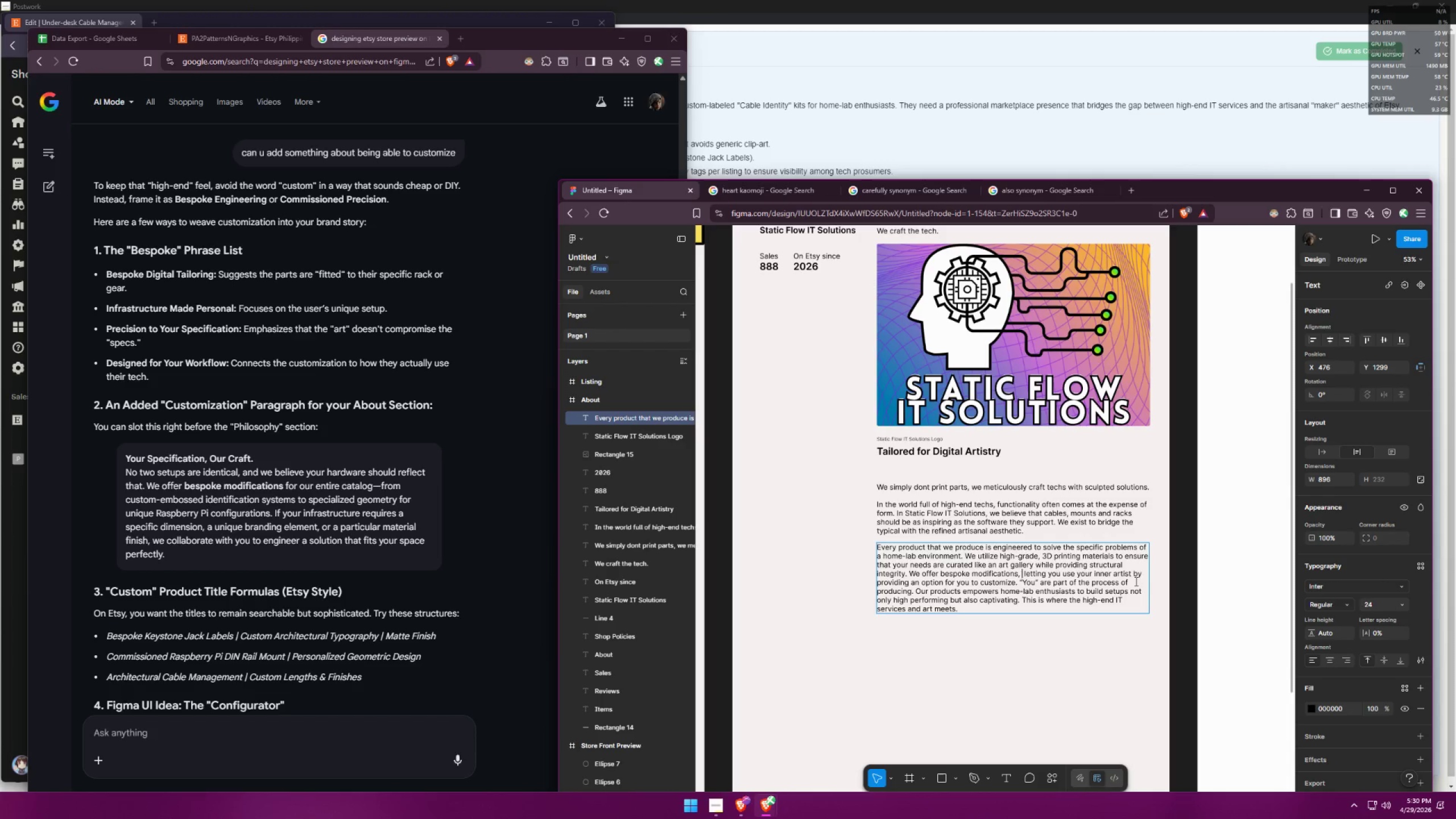 
key(Backspace)
 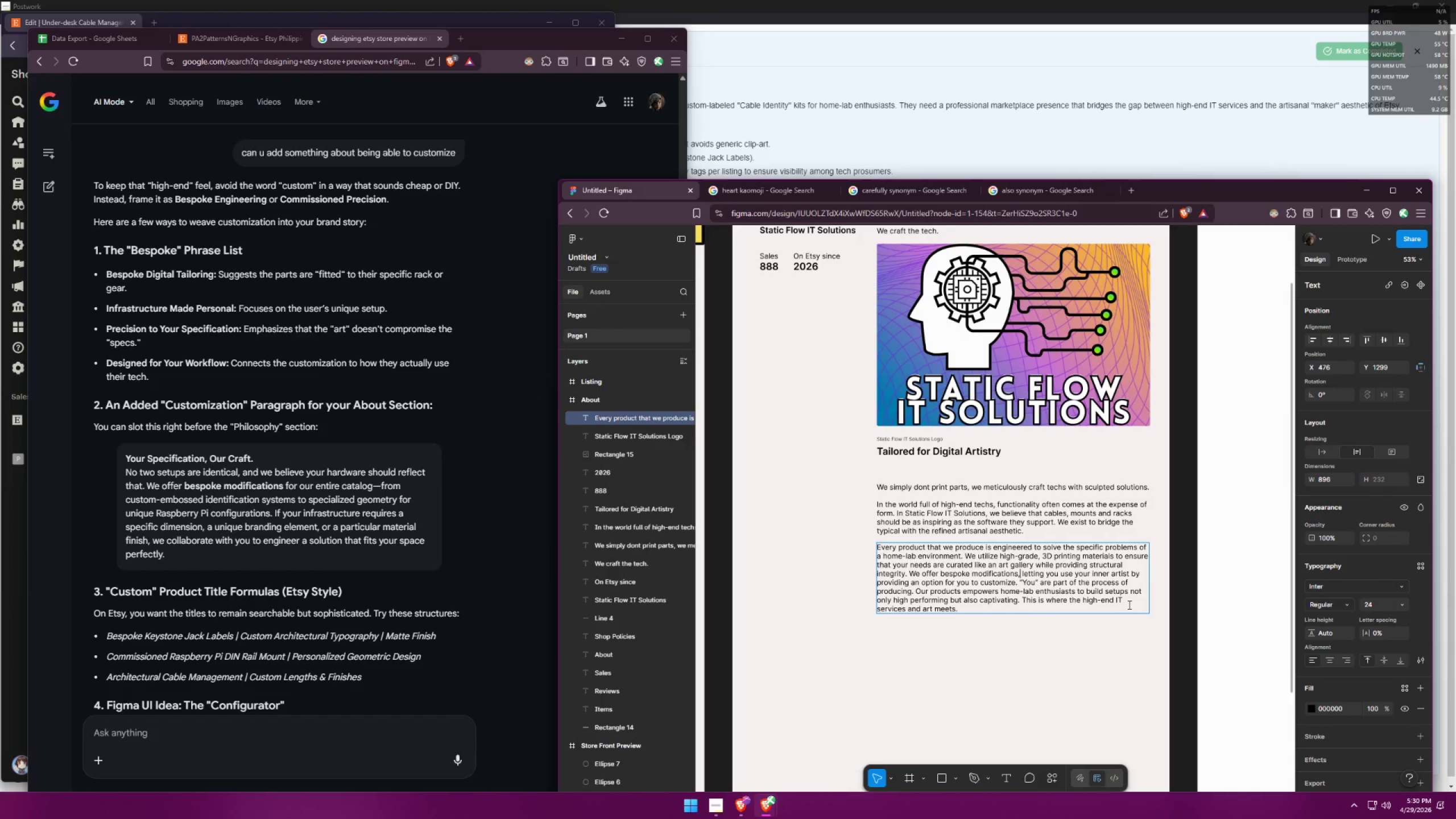 
wait(15.34)
 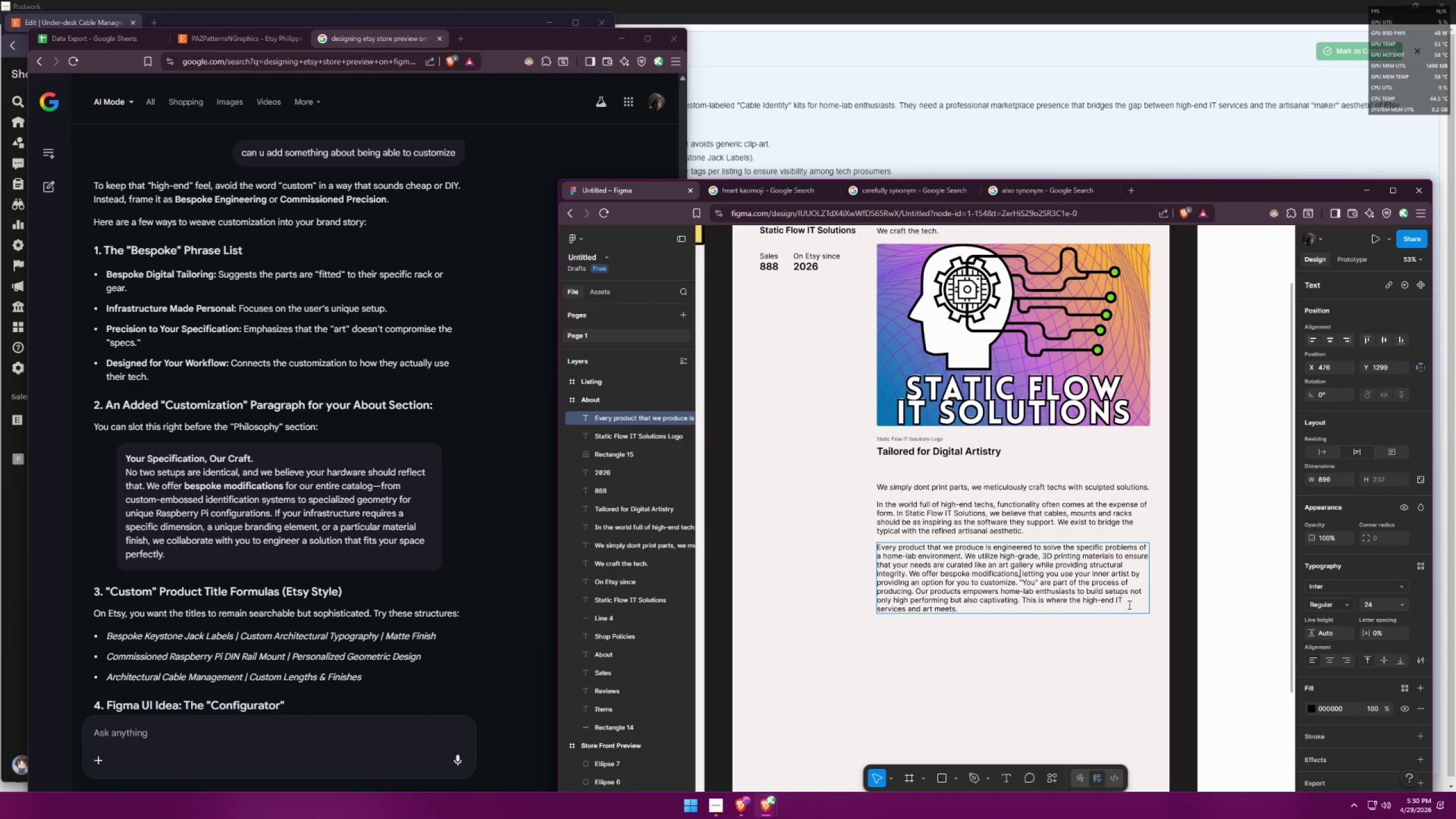 
left_click([916, 588])
 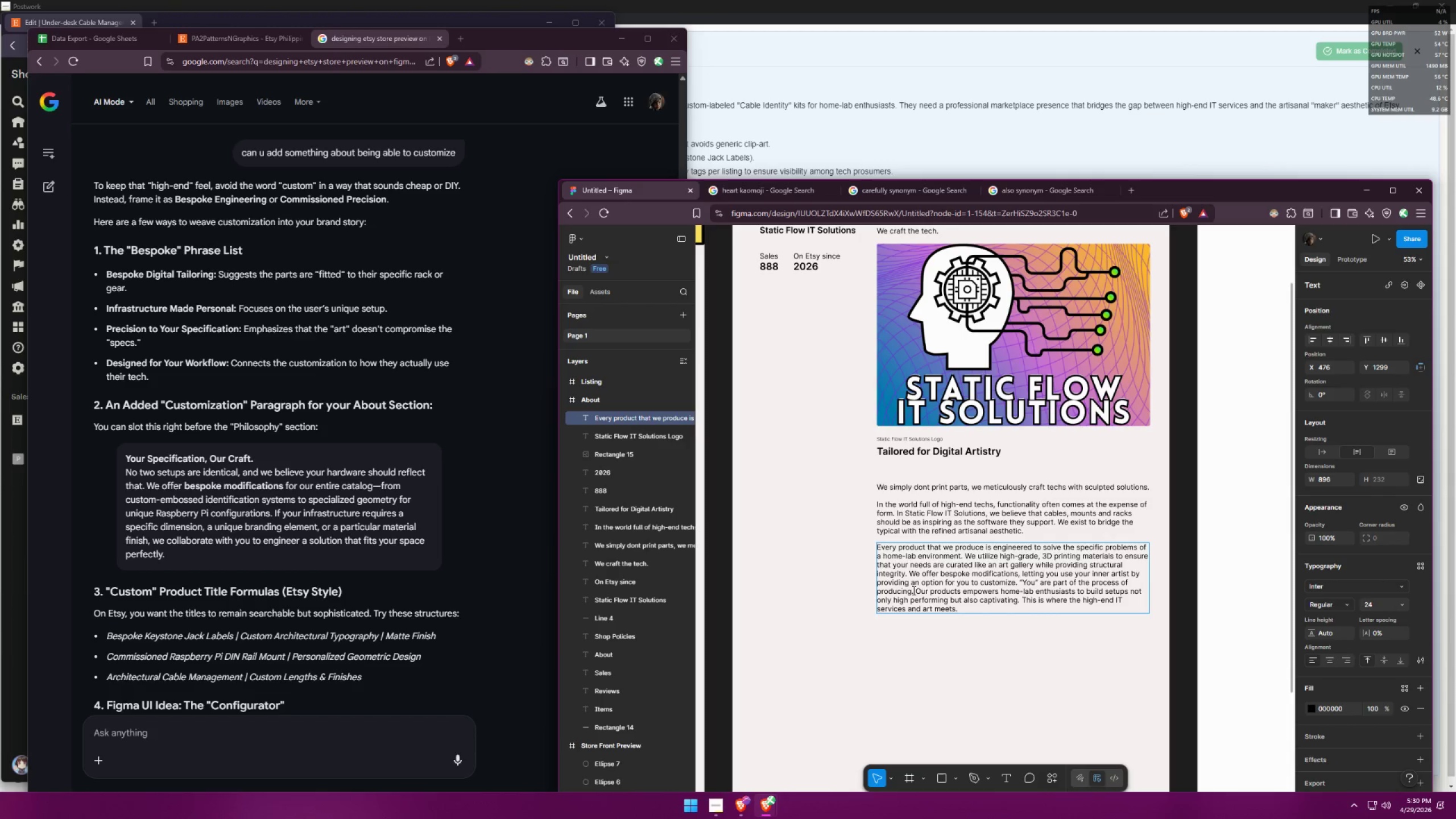 
left_click([909, 590])
 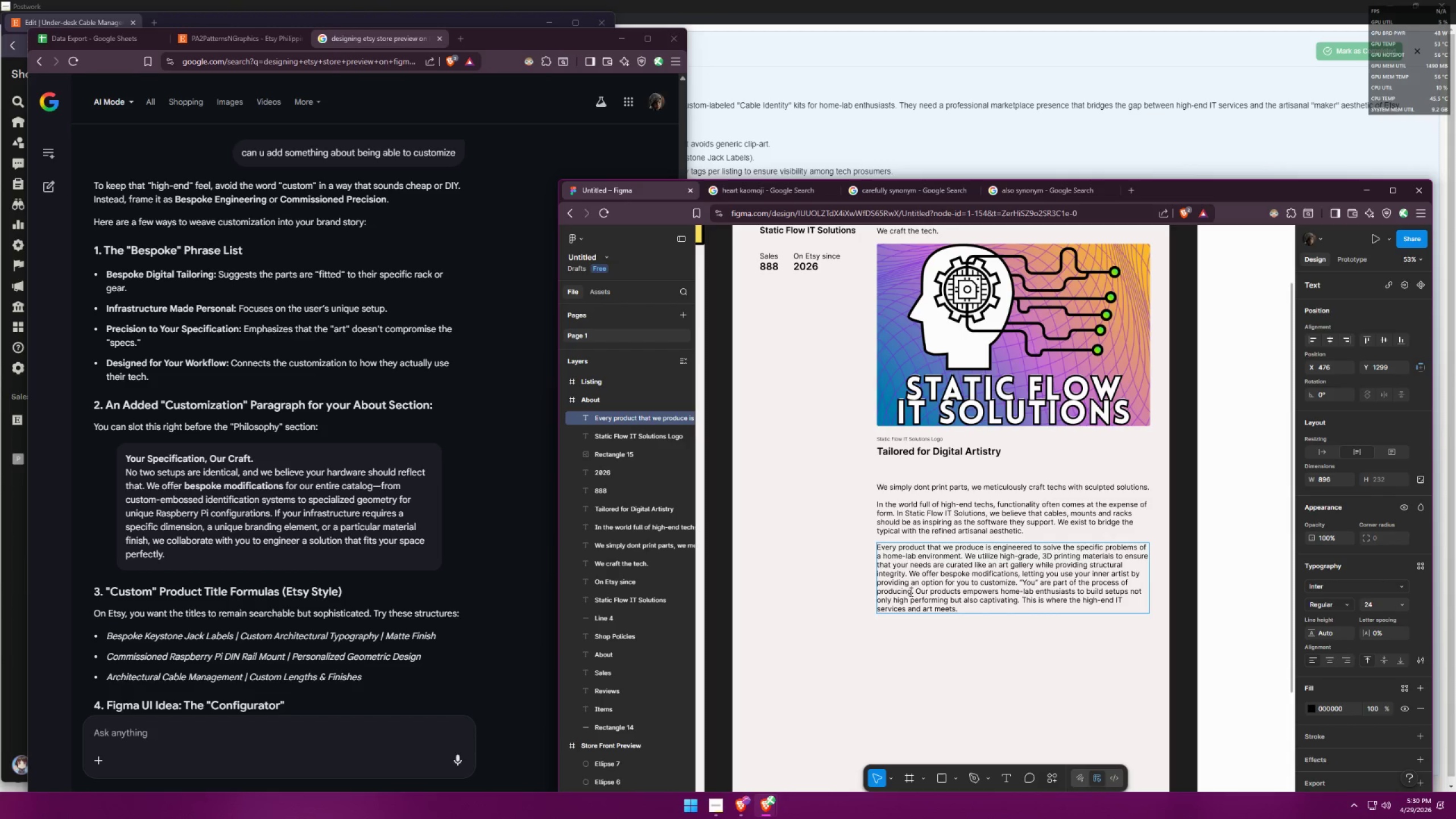 
hold_key(key=Backspace, duration=0.72)
 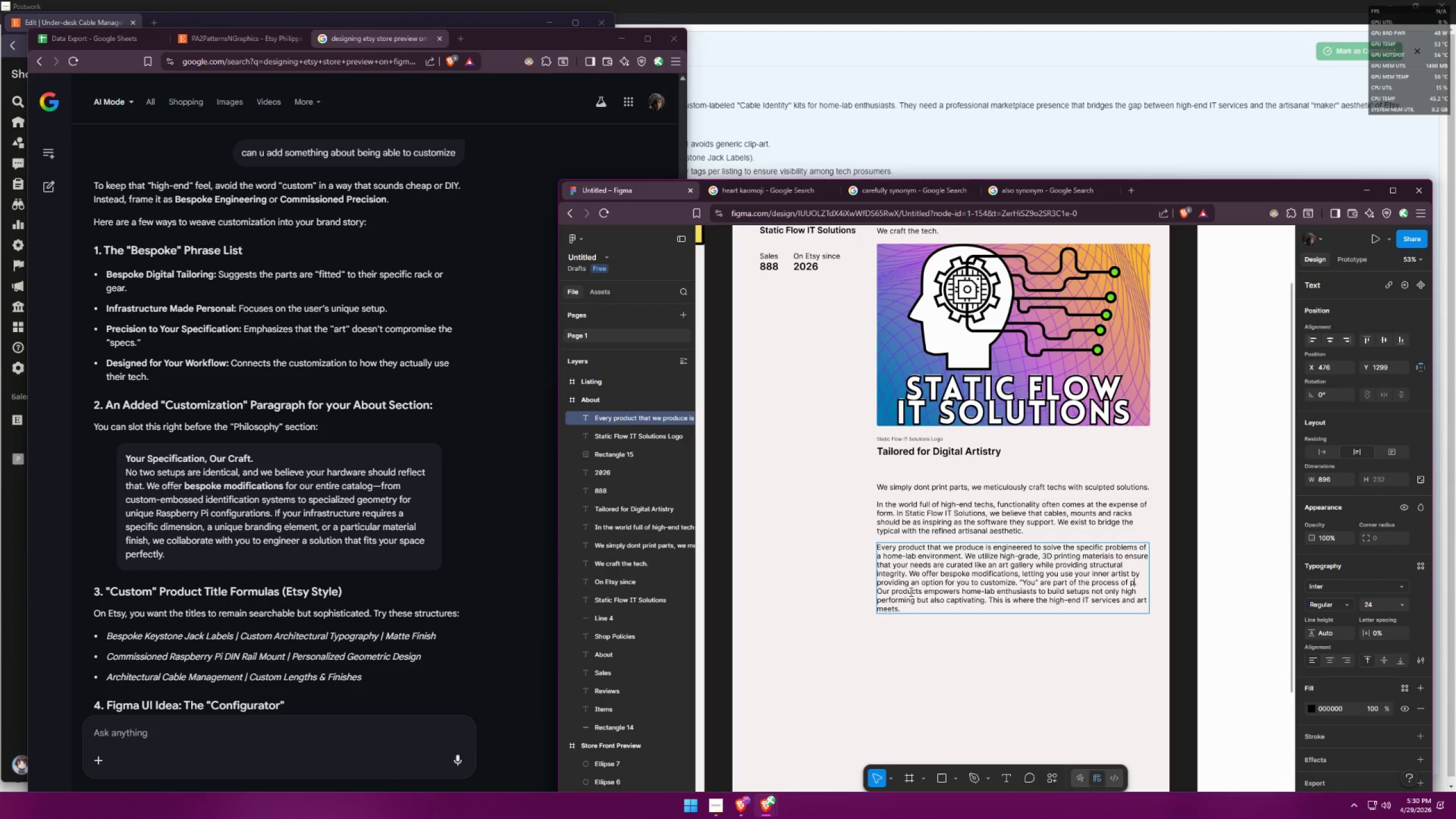 
key(Backspace)
 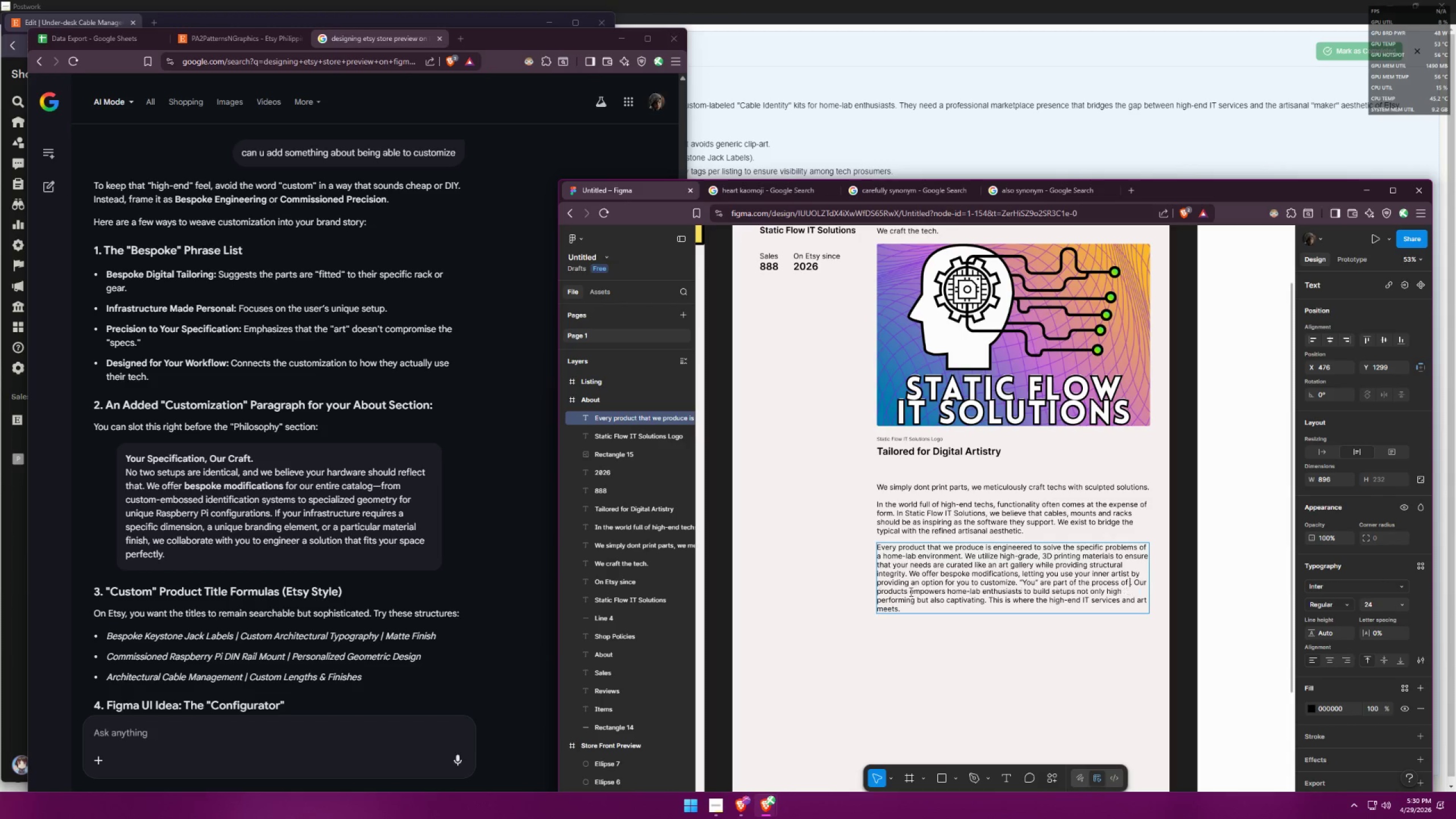 
key(Backspace)
 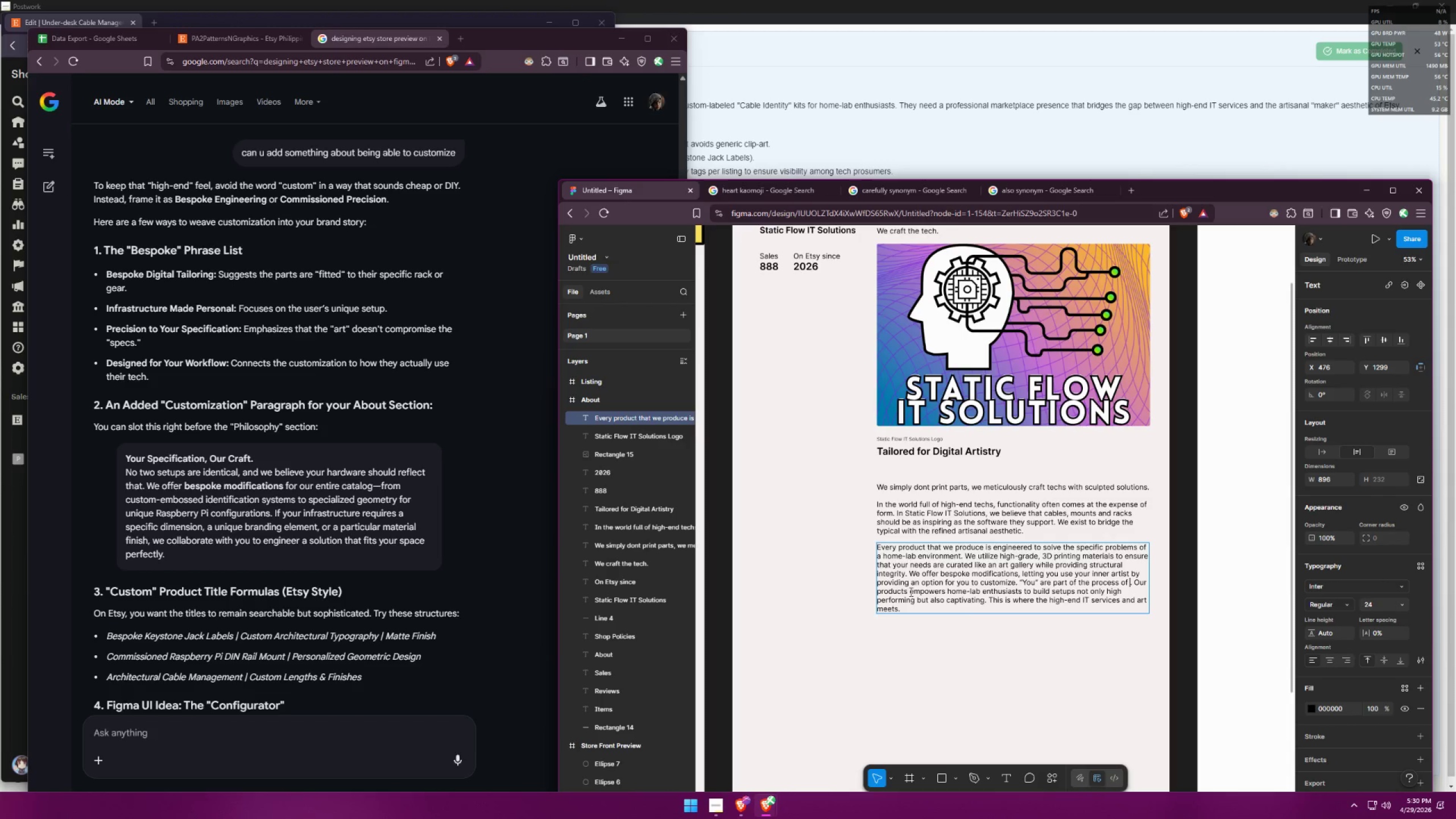 
key(Backspace)
 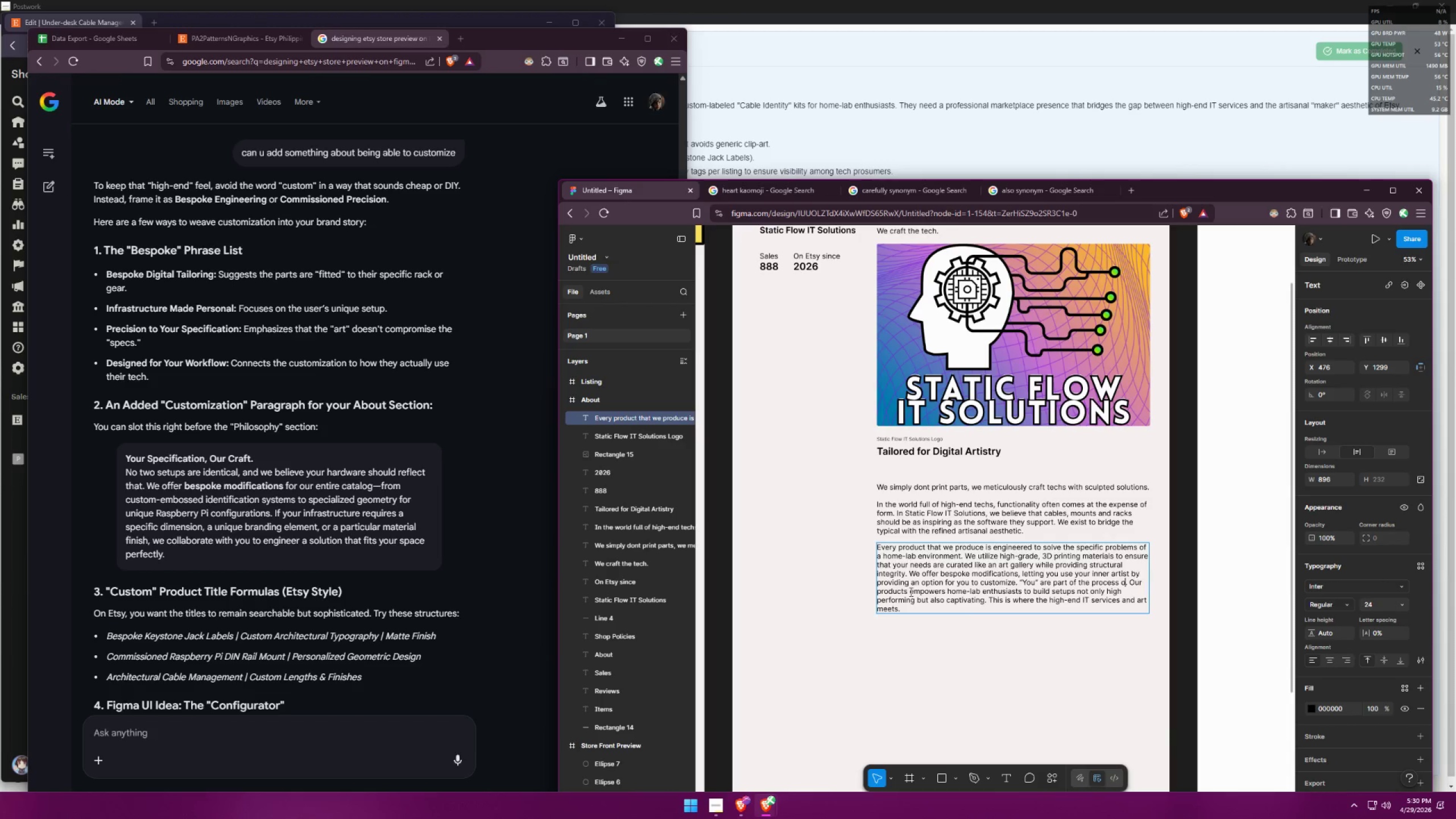 
key(Backspace)
 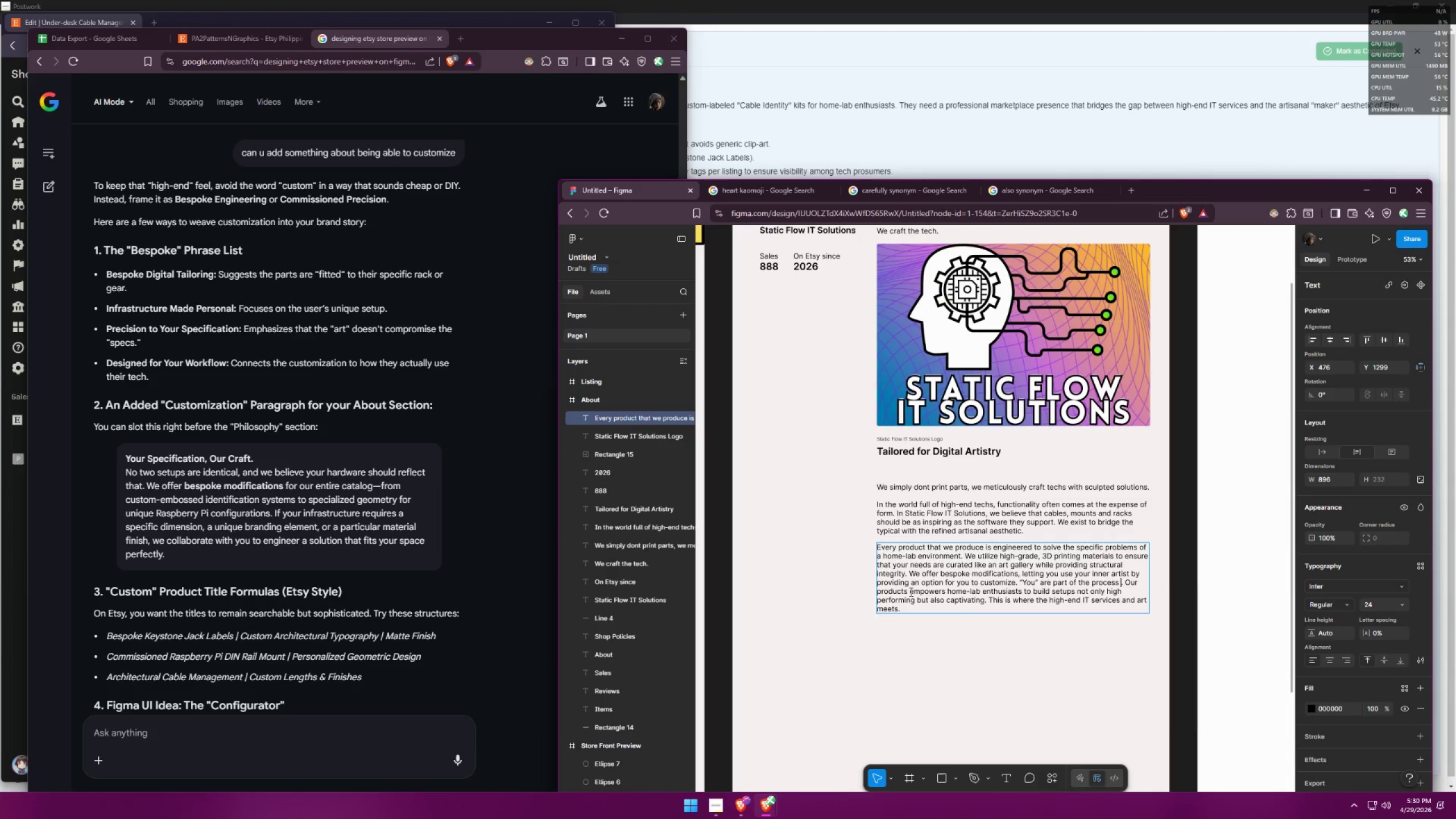 
key(Backspace)
 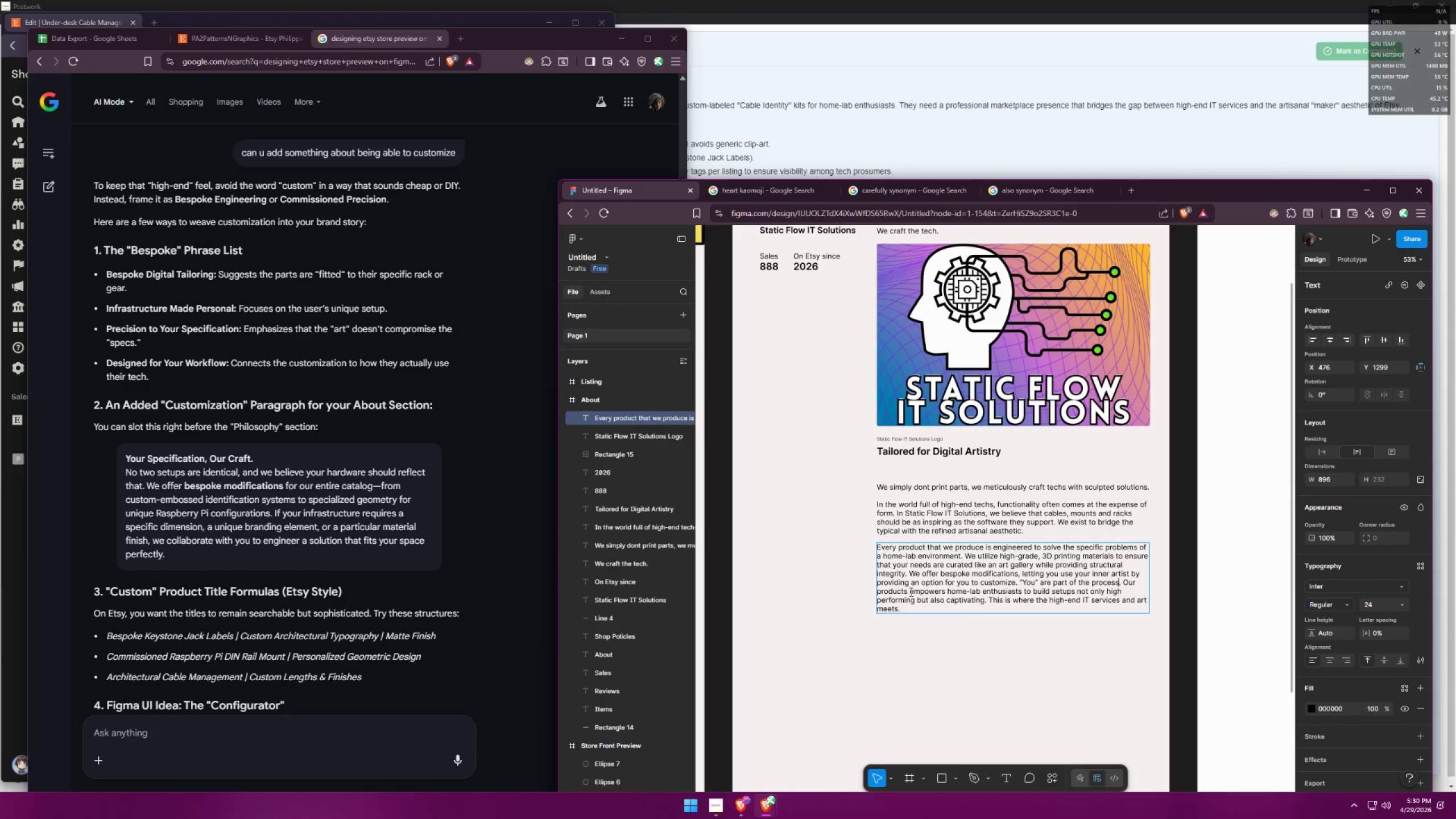 
key(Comma)
 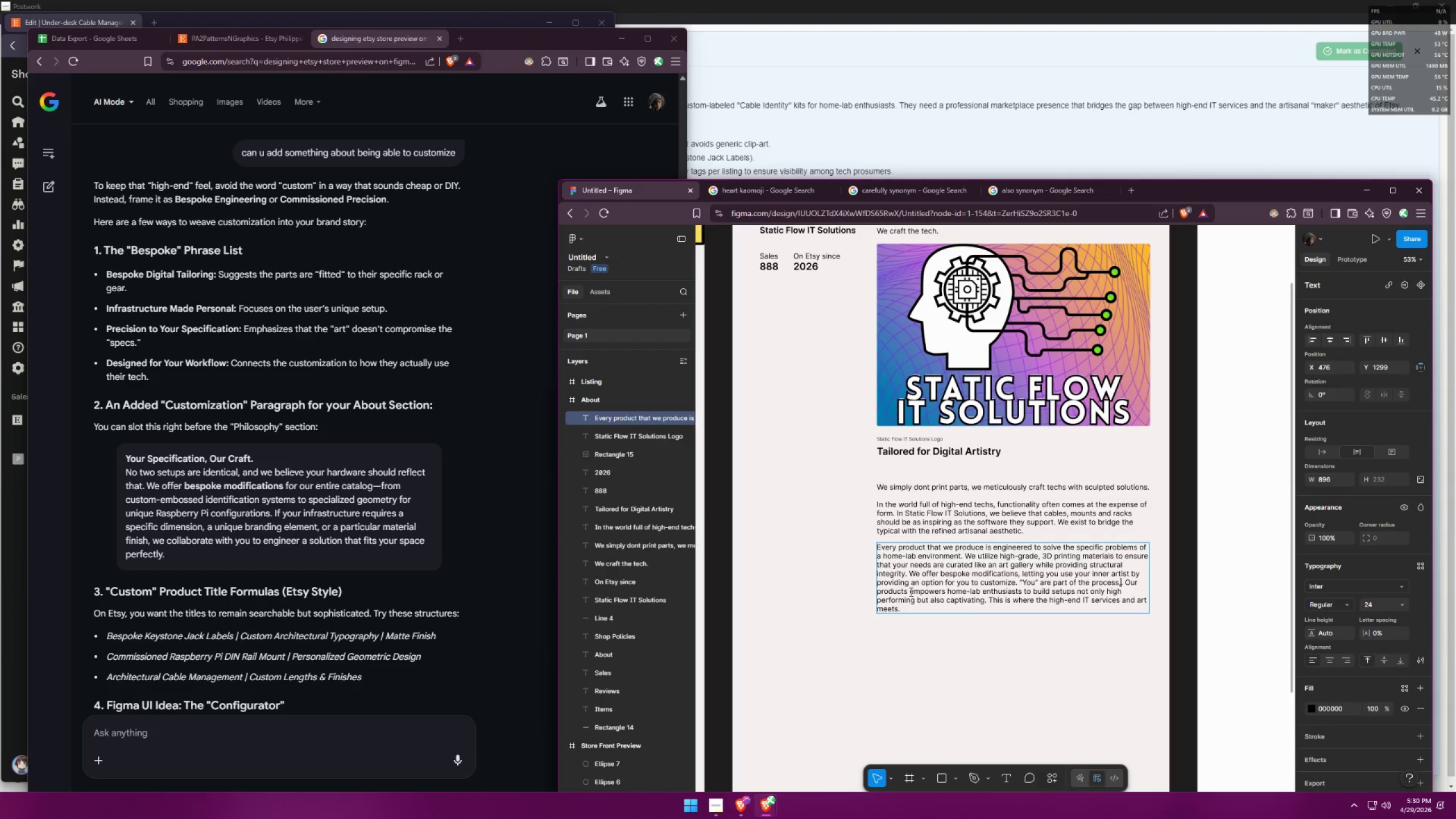 
key(Space)
 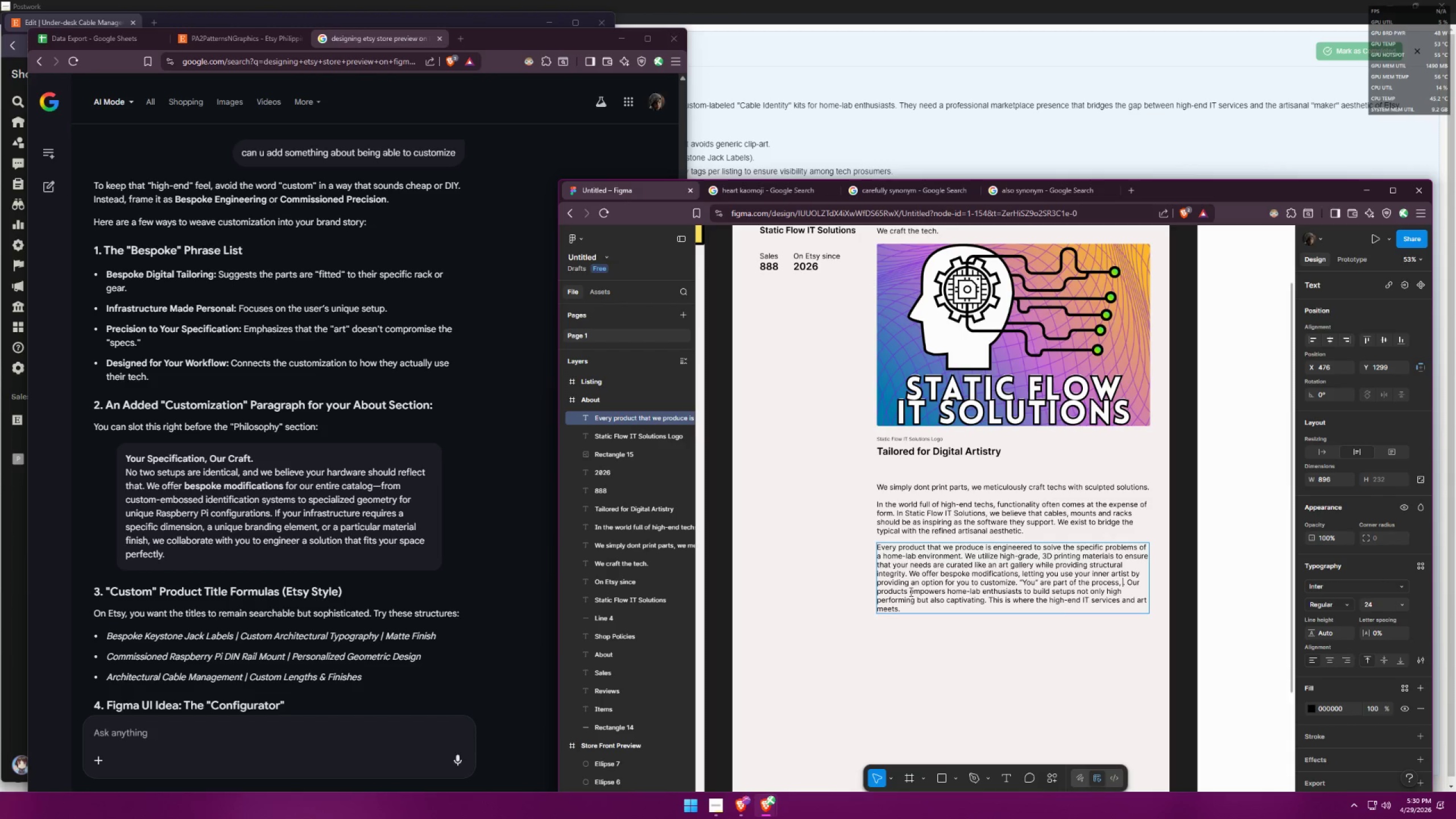 
wait(5.69)
 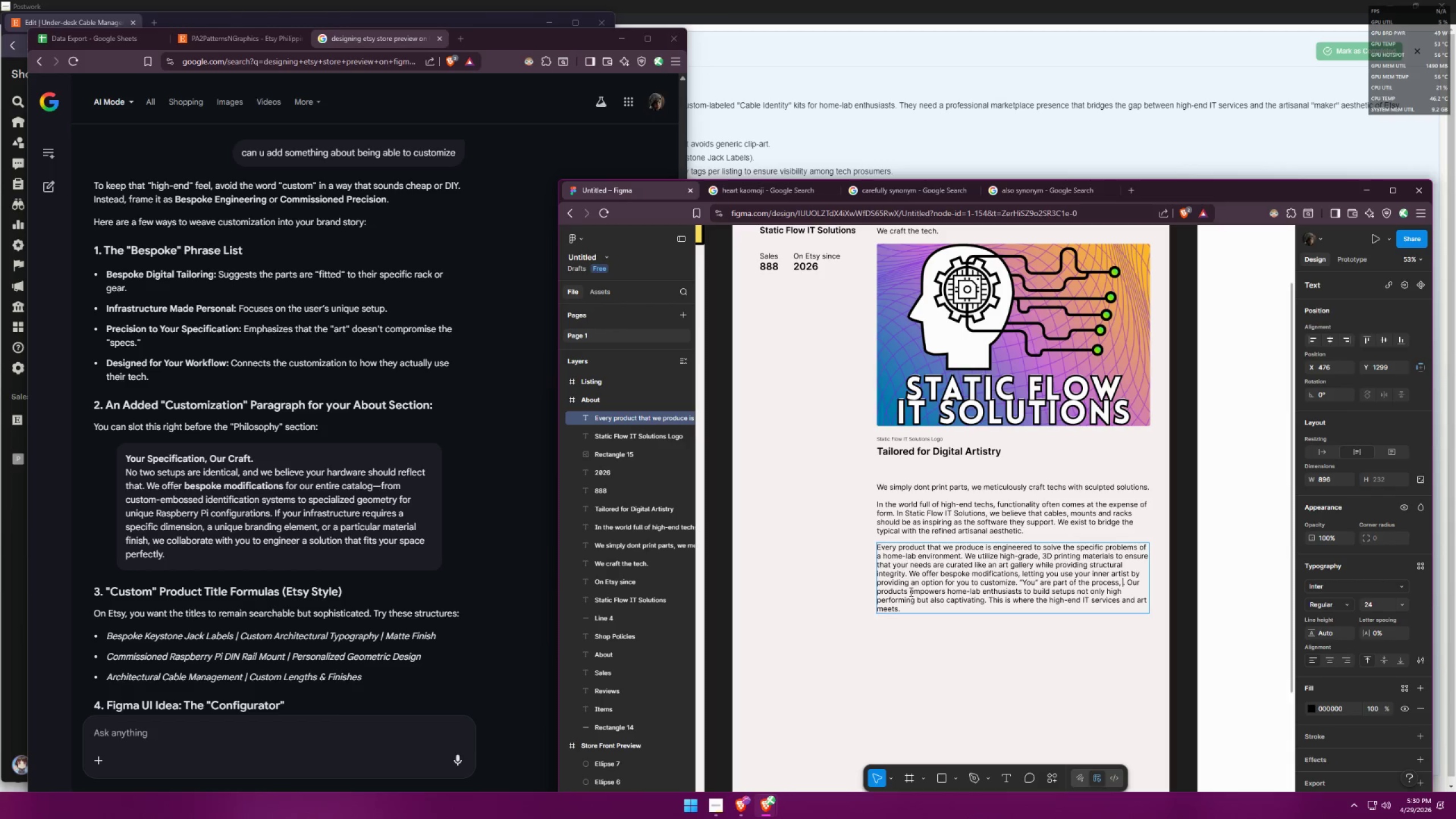 
type(We collaborate with you to enginner)
key(Backspace)
key(Backspace)
key(Backspace)
type(er)
key(Backspace)
type(er a solution that fits your spa)
key(Backspace)
key(Backspace)
key(Backspace)
key(Backspace)
key(Backspace)
key(Backspace)
key(Backspace)
key(Backspace)
type(you perfectly.)
key(Backspace)
 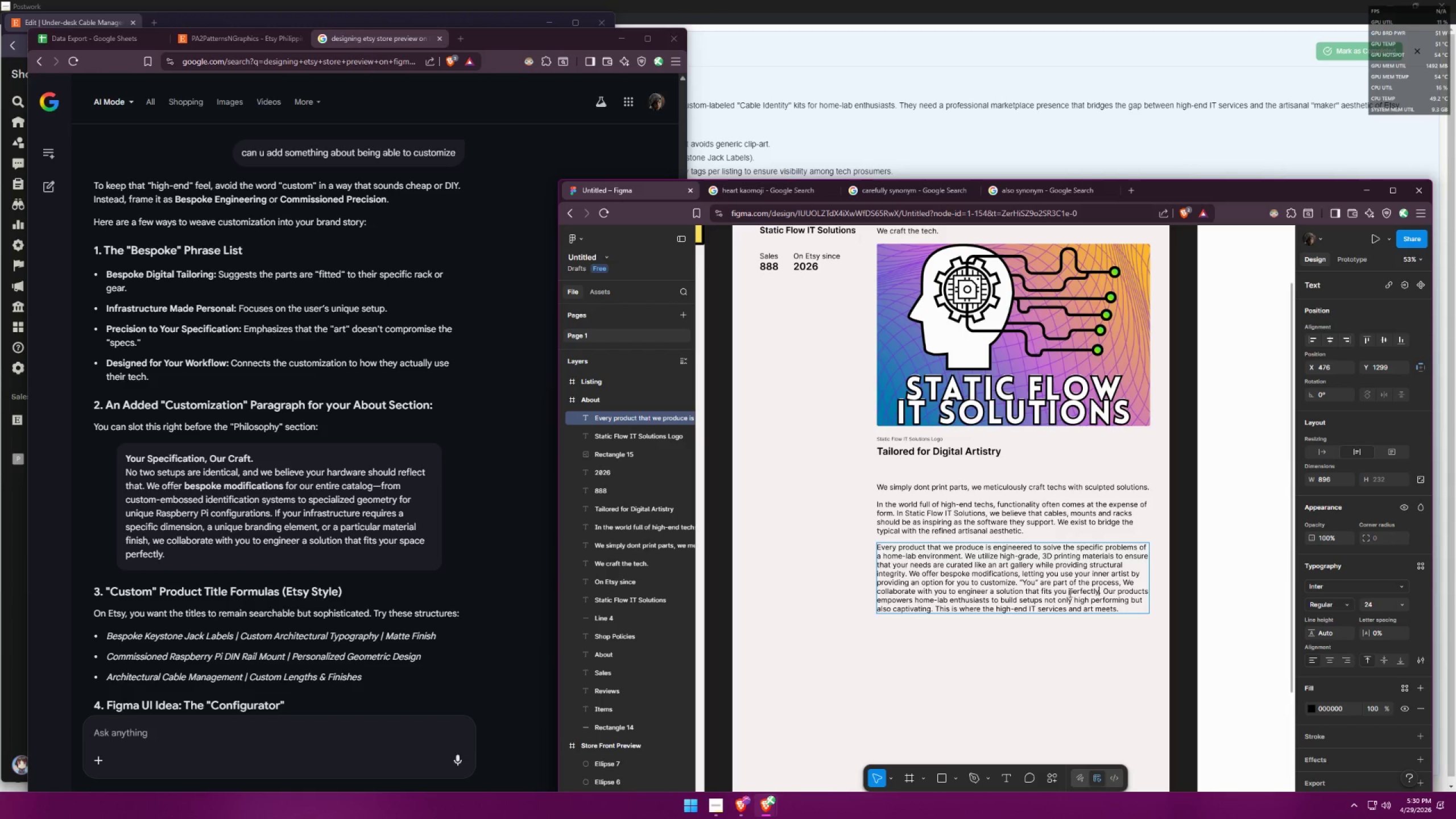 
double_click([1066, 589])